 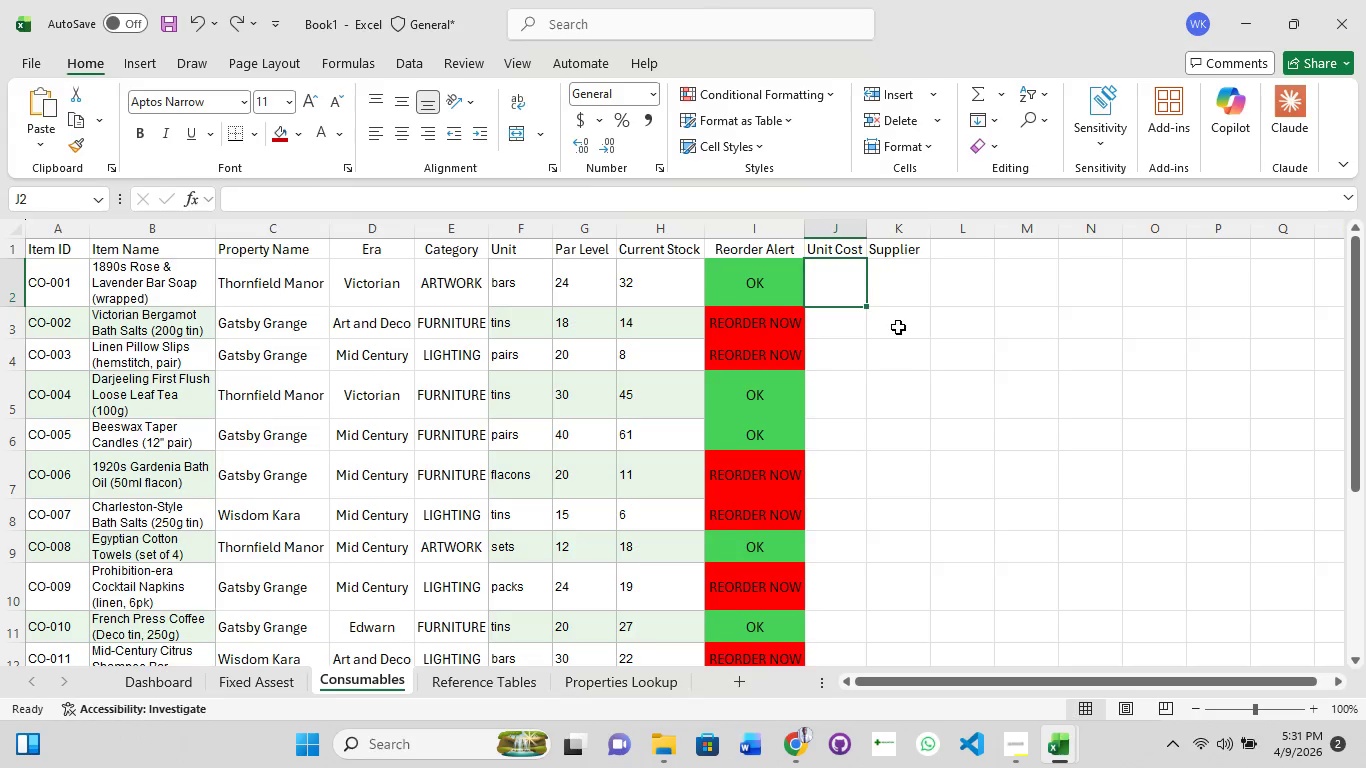 
key(Control+V)
 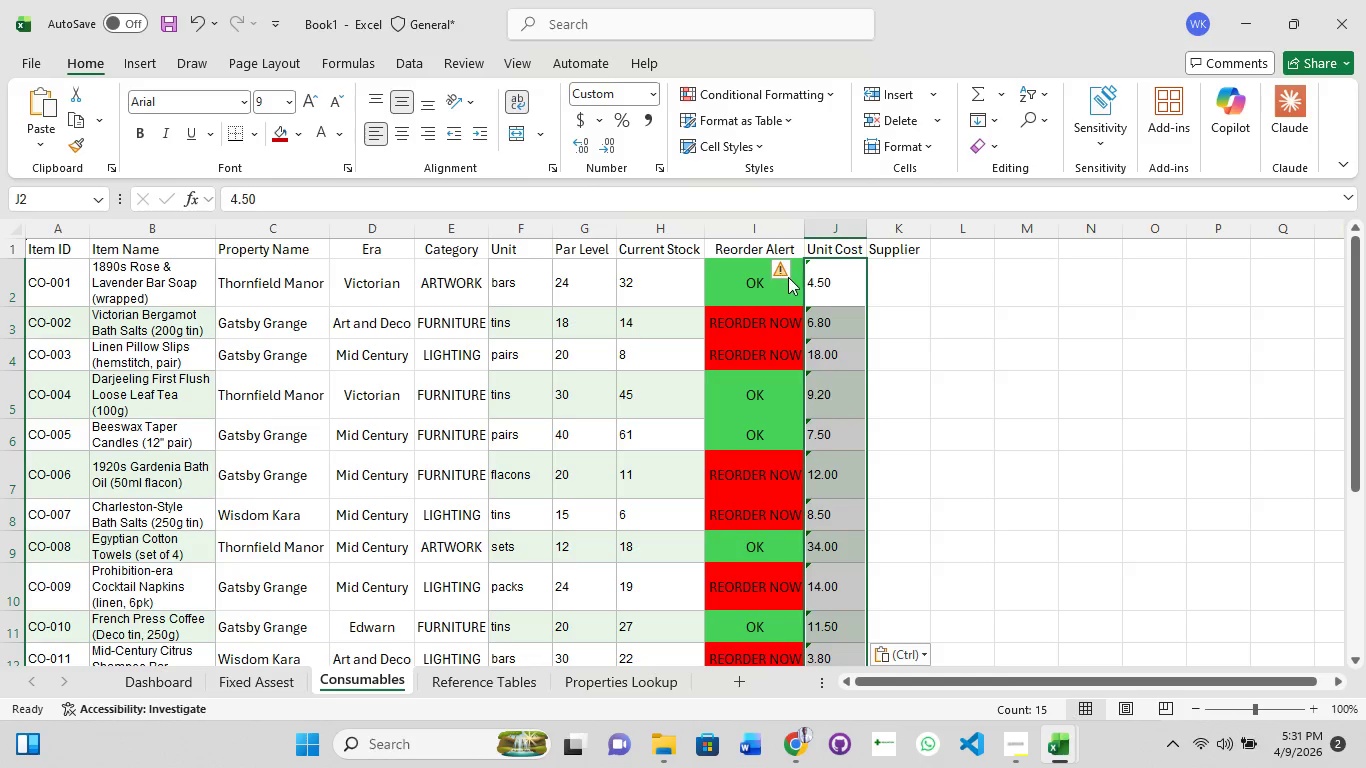 
left_click([786, 272])
 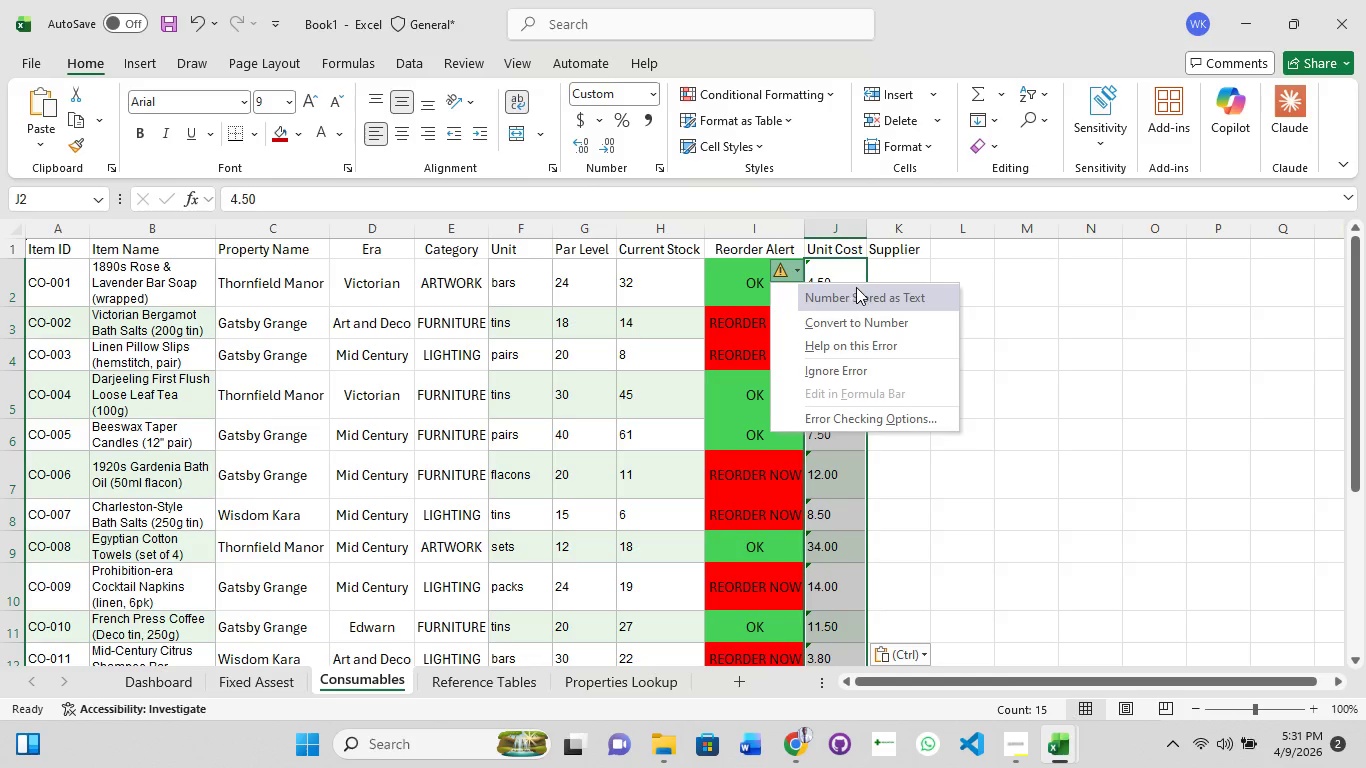 
left_click([848, 266])
 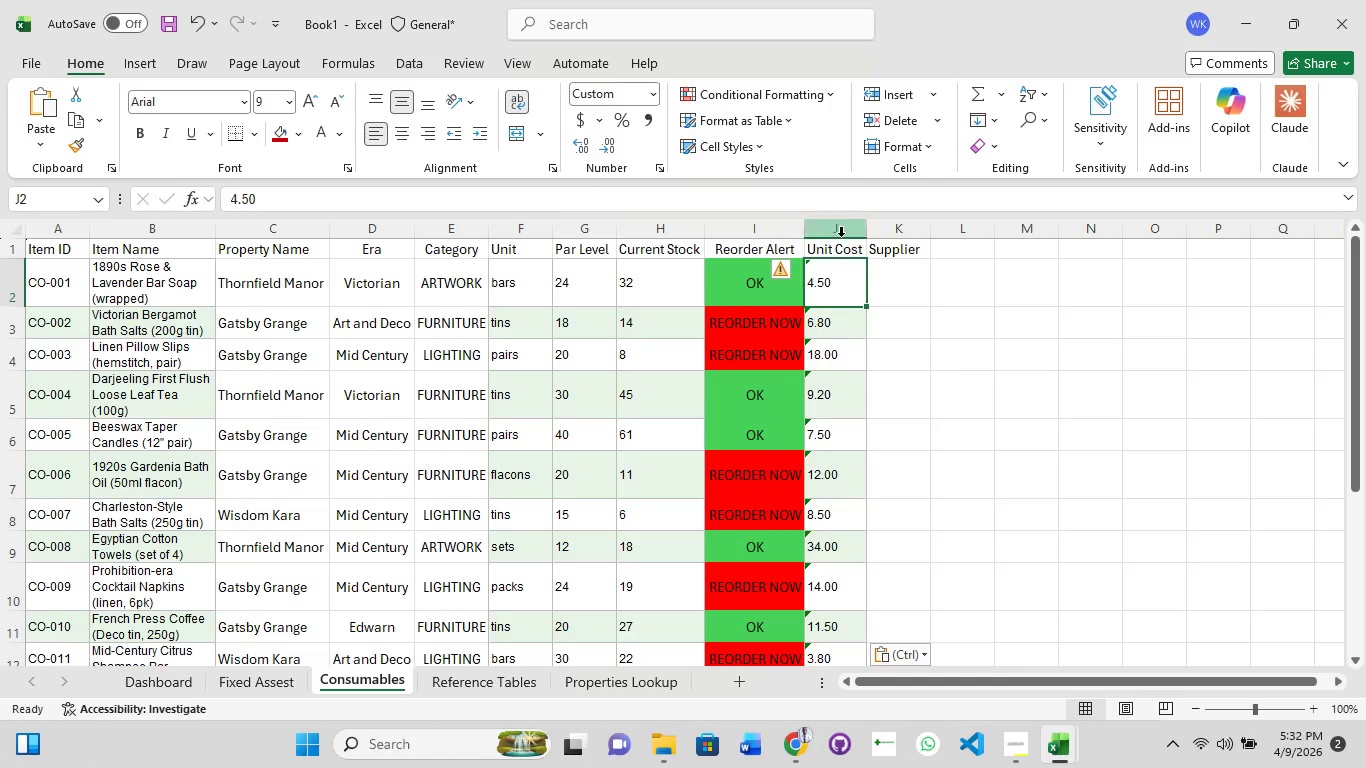 
double_click([844, 228])
 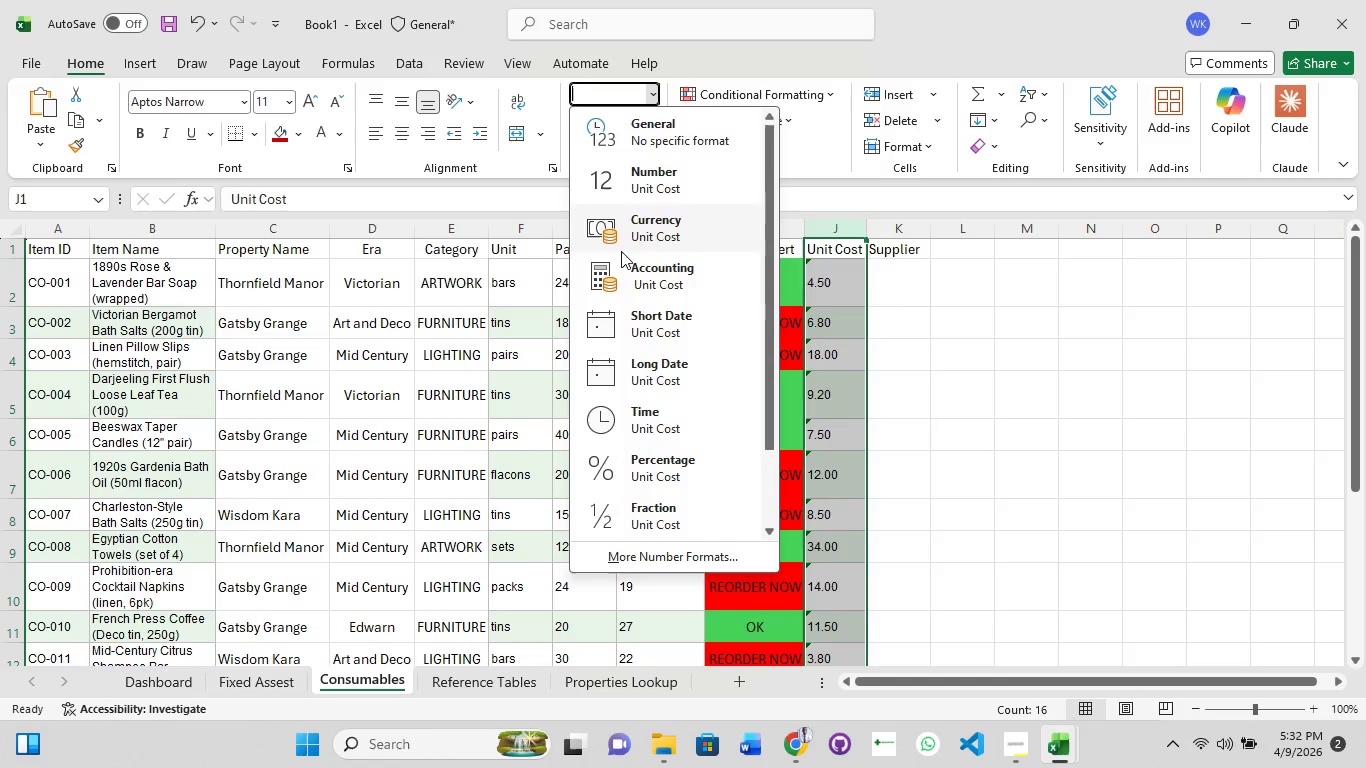 
left_click([664, 184])
 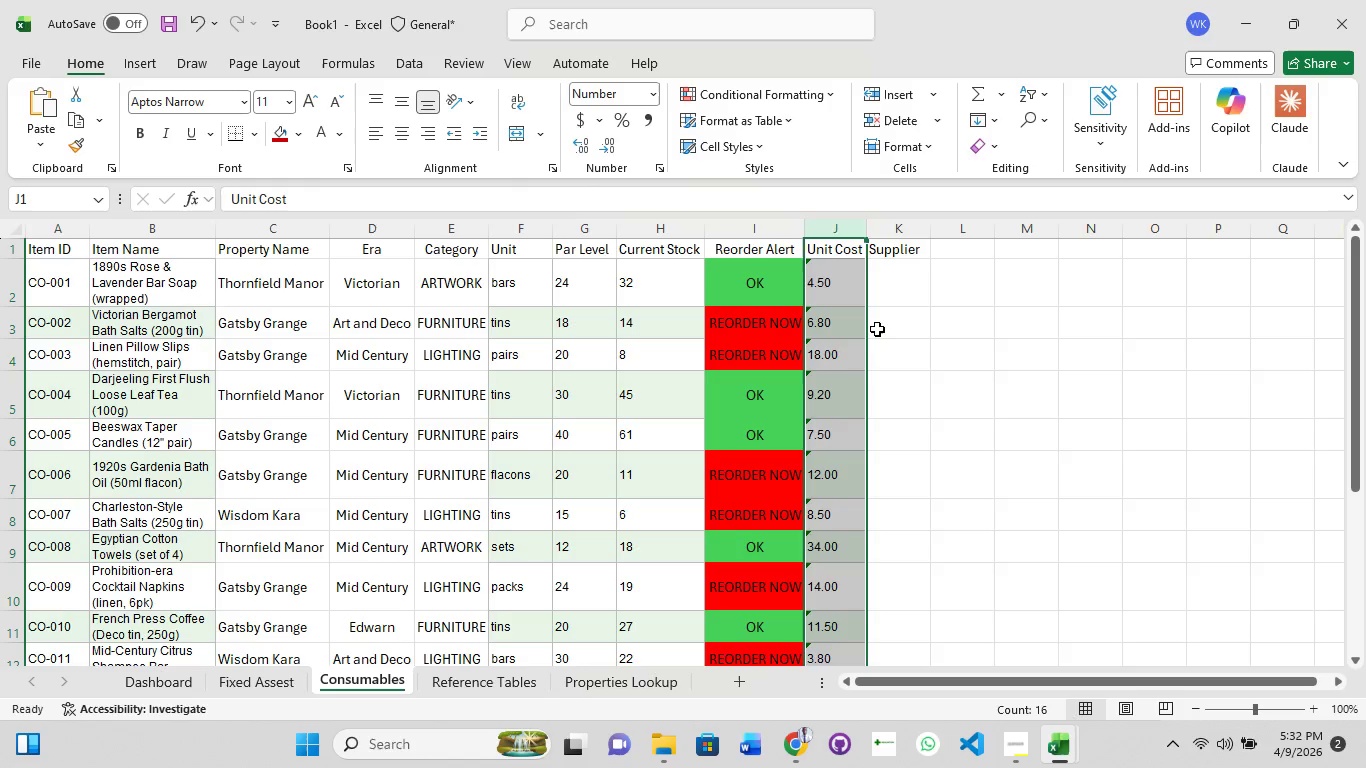 
left_click([900, 319])
 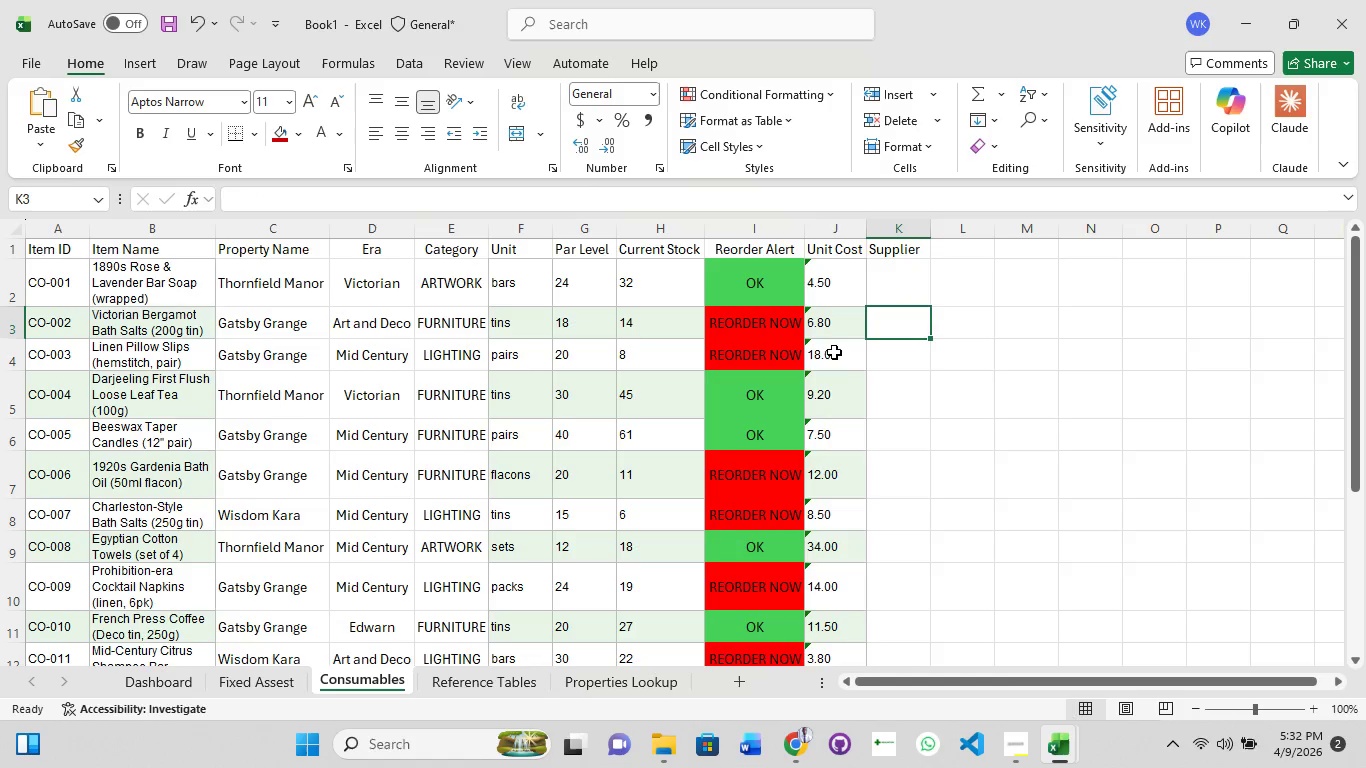 
left_click([834, 377])
 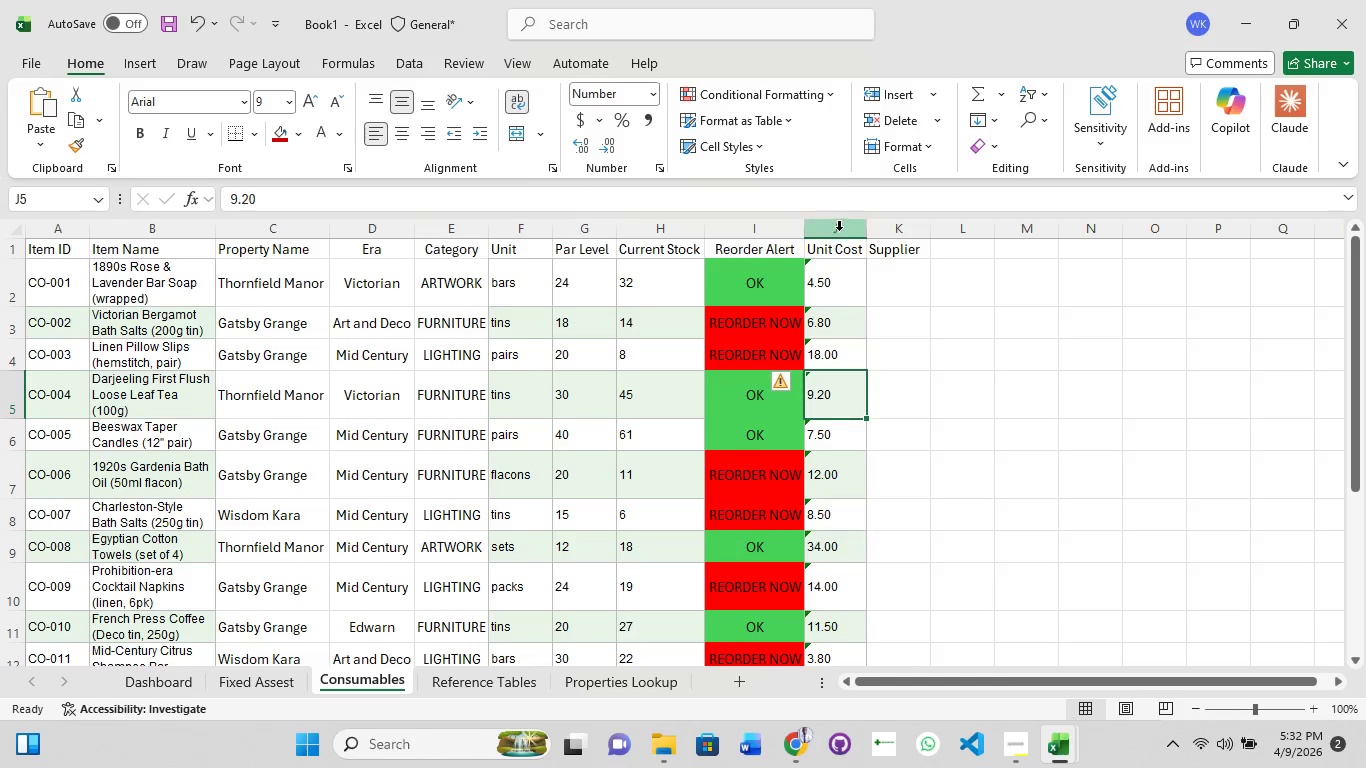 
double_click([840, 229])
 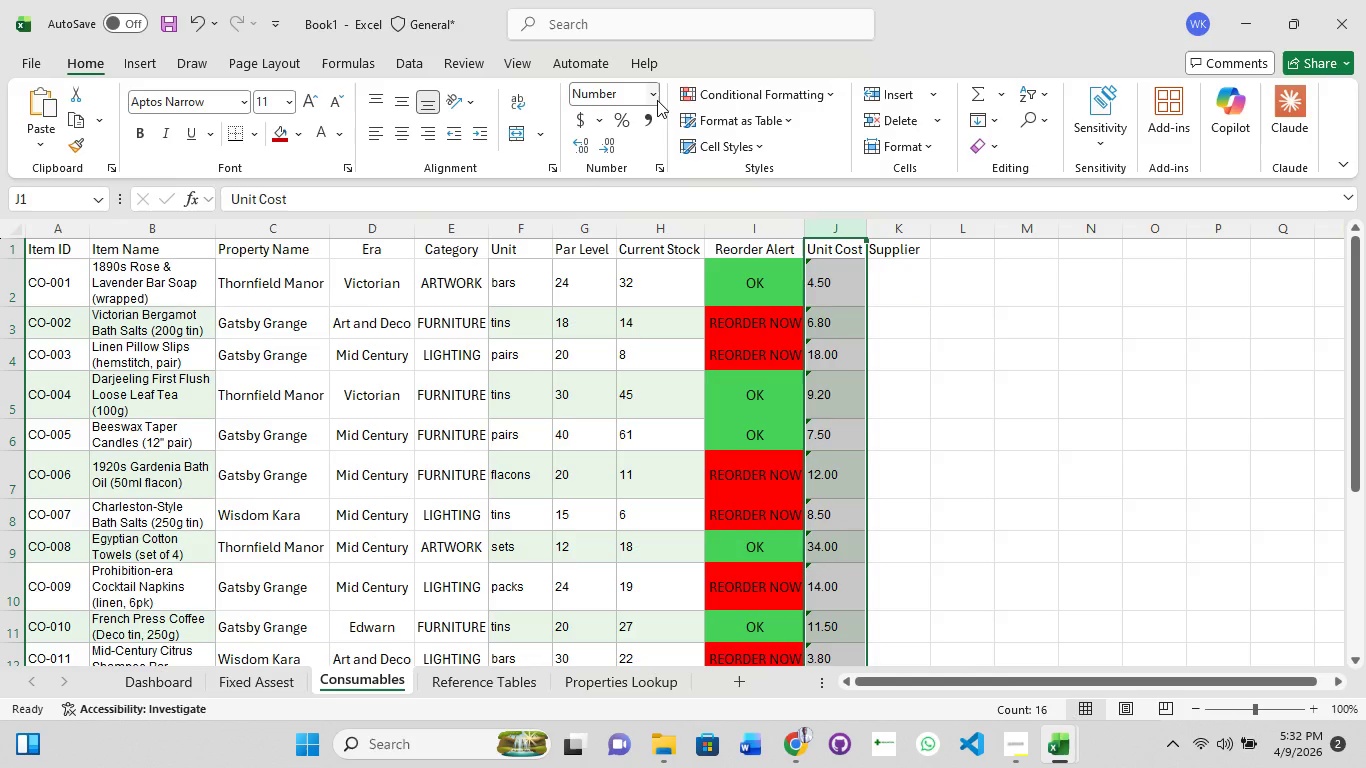 
left_click([657, 100])
 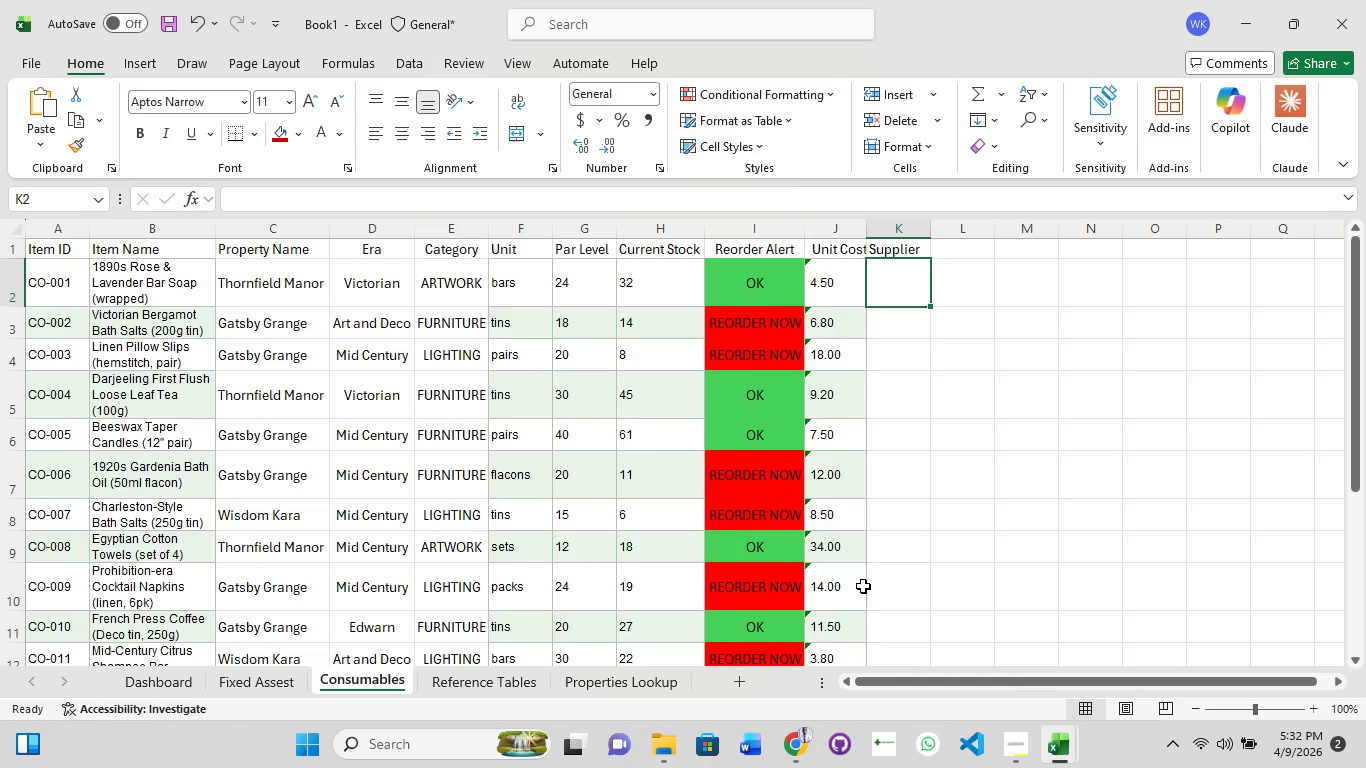 
wait(5.42)
 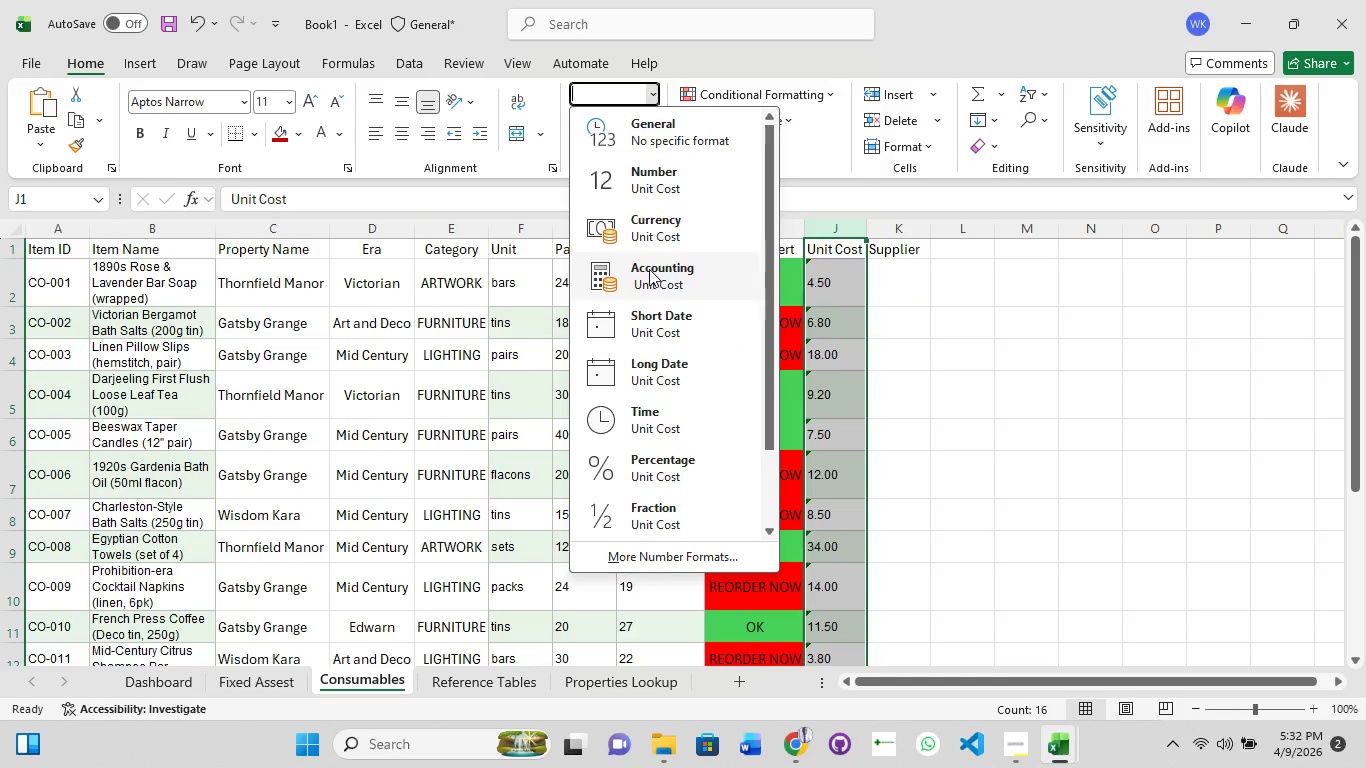 
left_click([1118, 636])
 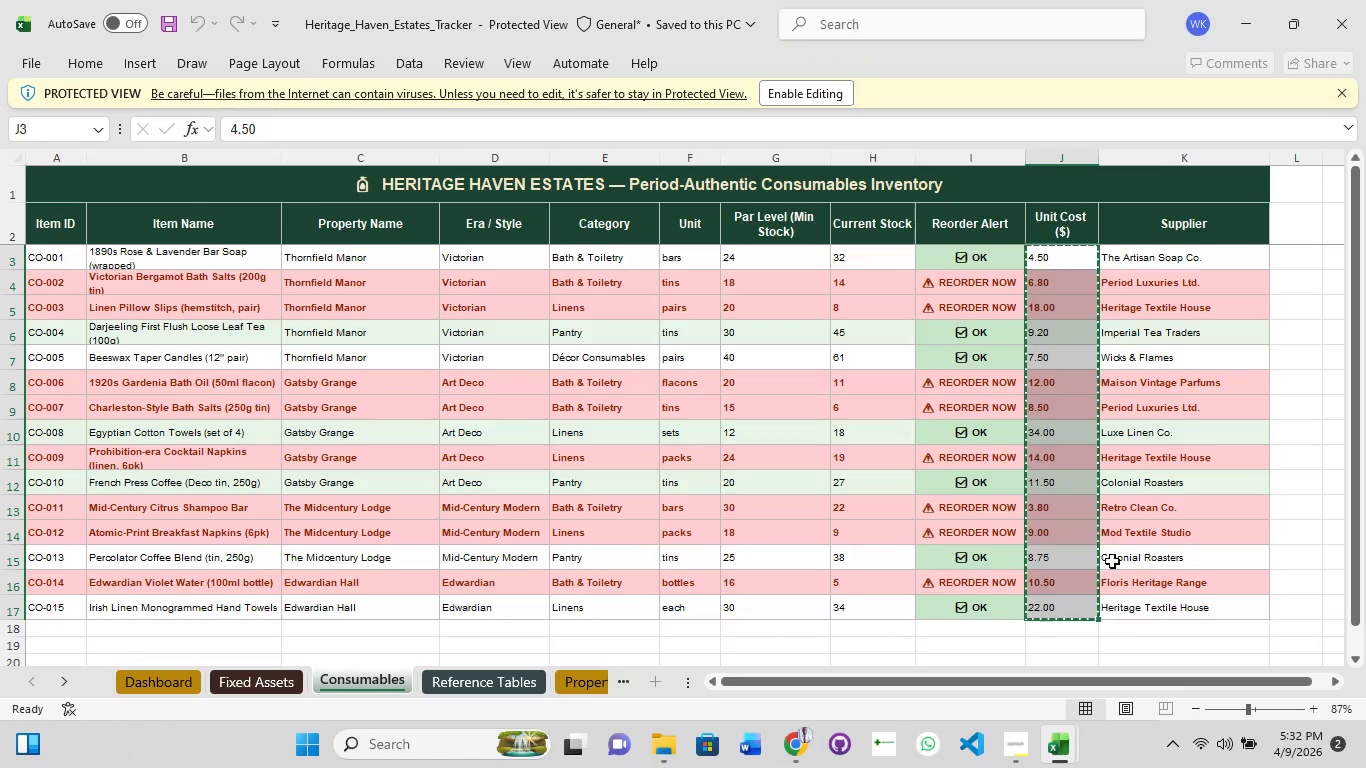 
left_click([1106, 510])
 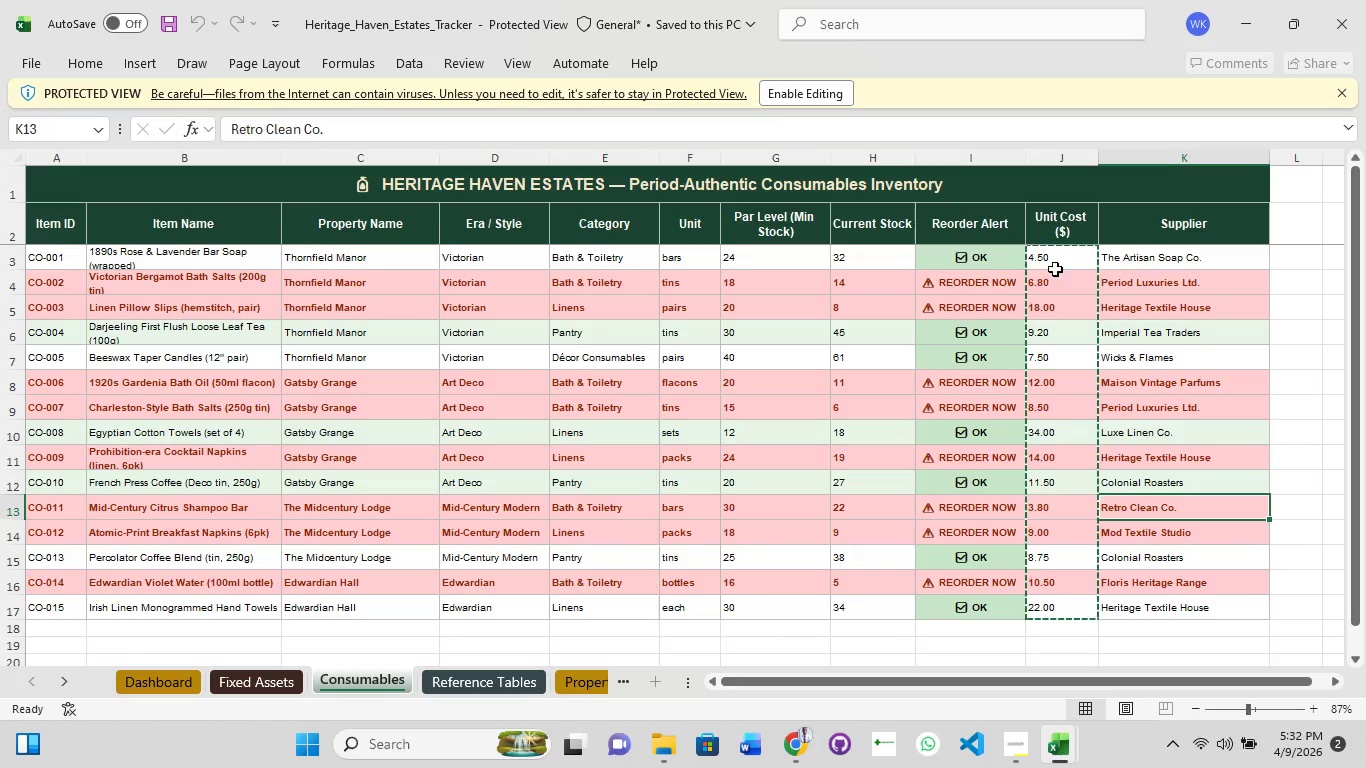 
left_click([1056, 258])
 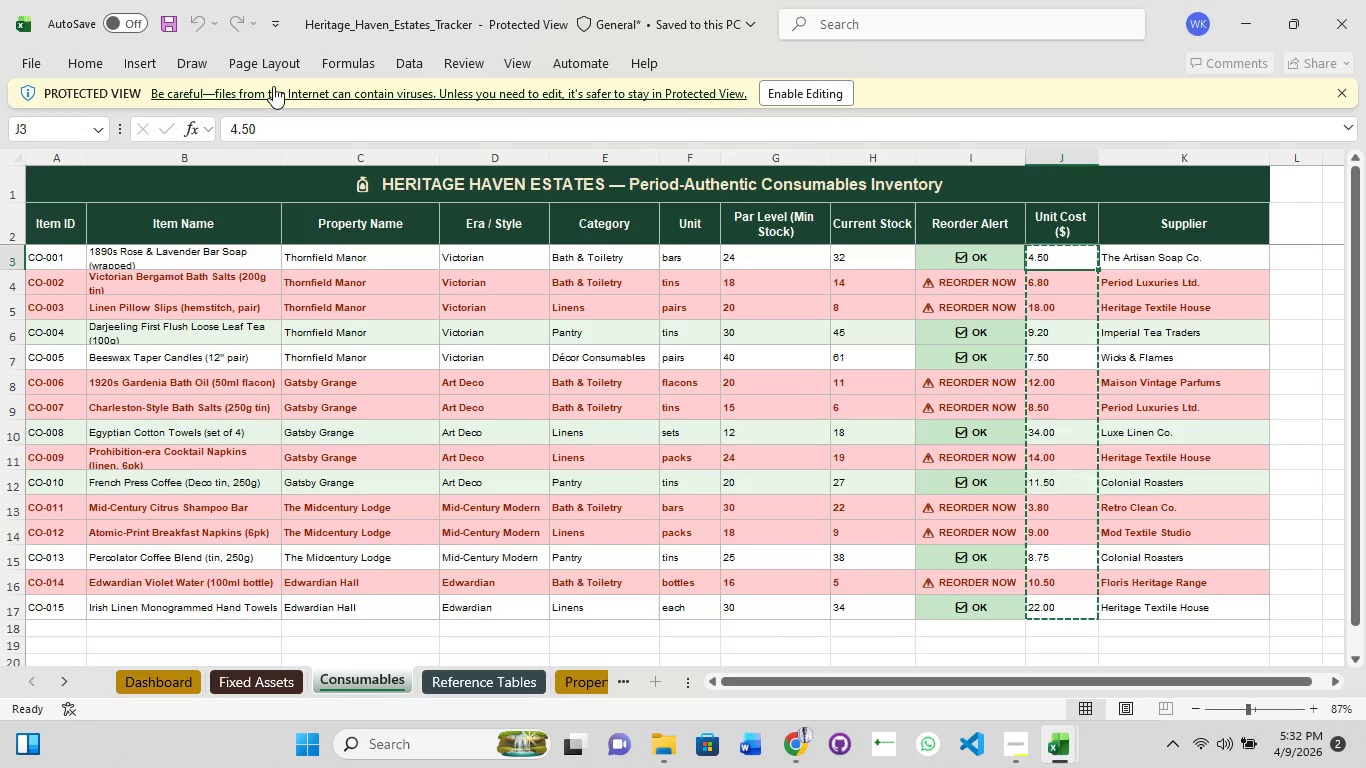 
left_click_drag(start_coordinate=[228, 61], to_coordinate=[249, 55])
 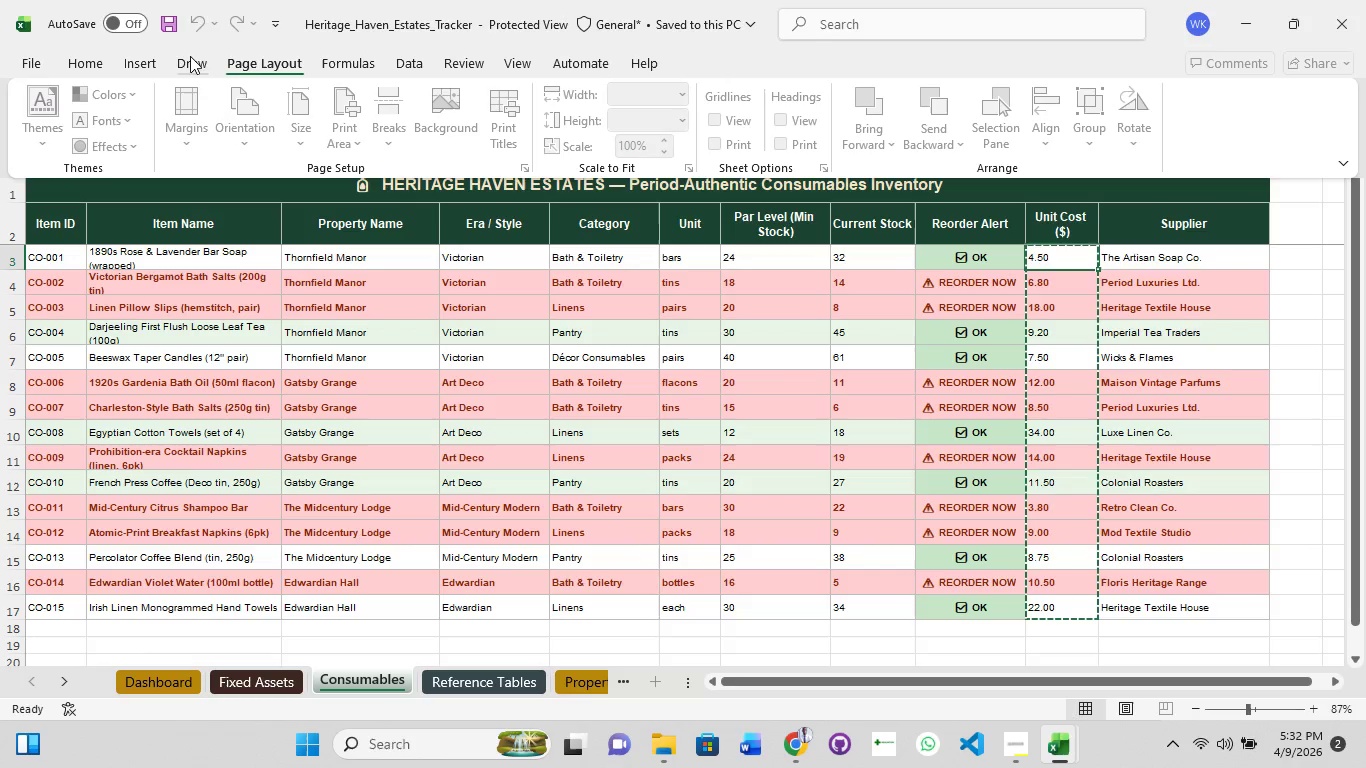 
left_click([160, 56])
 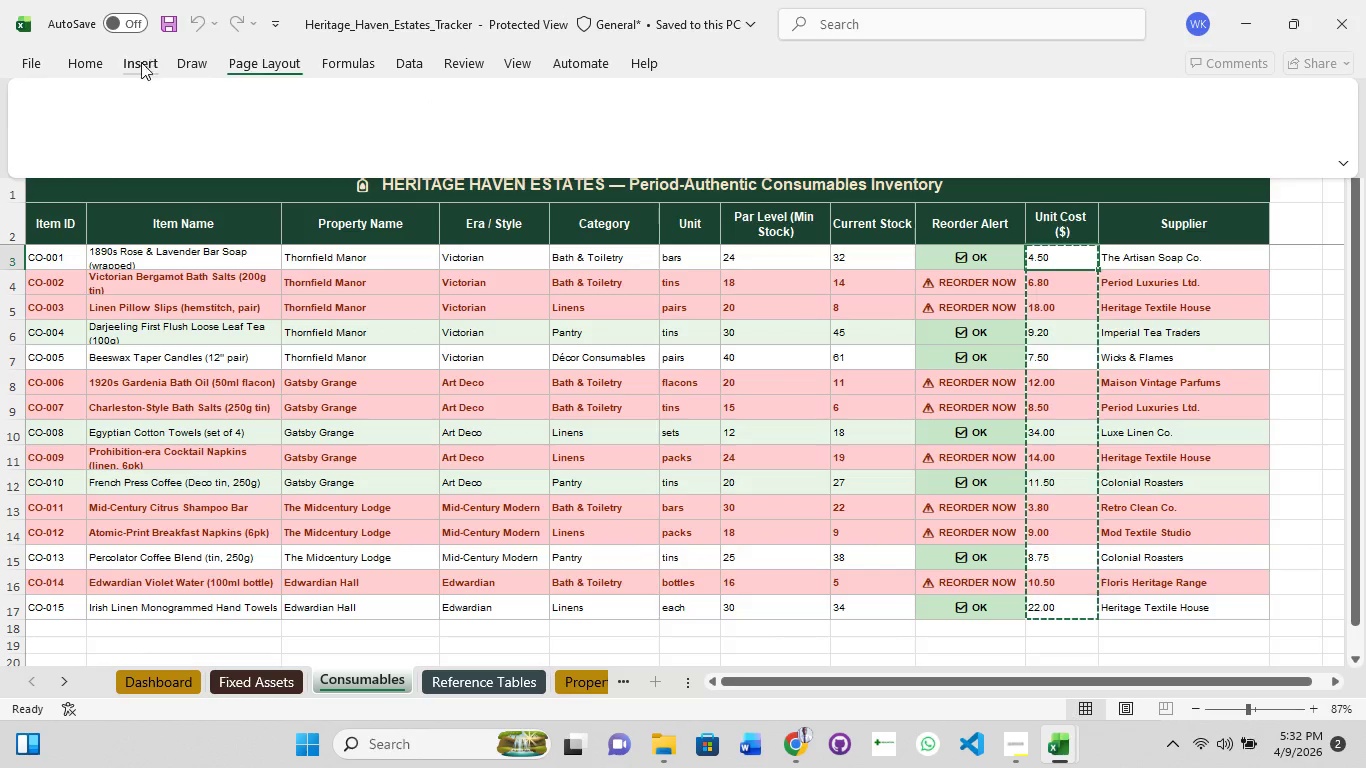 
left_click([137, 64])
 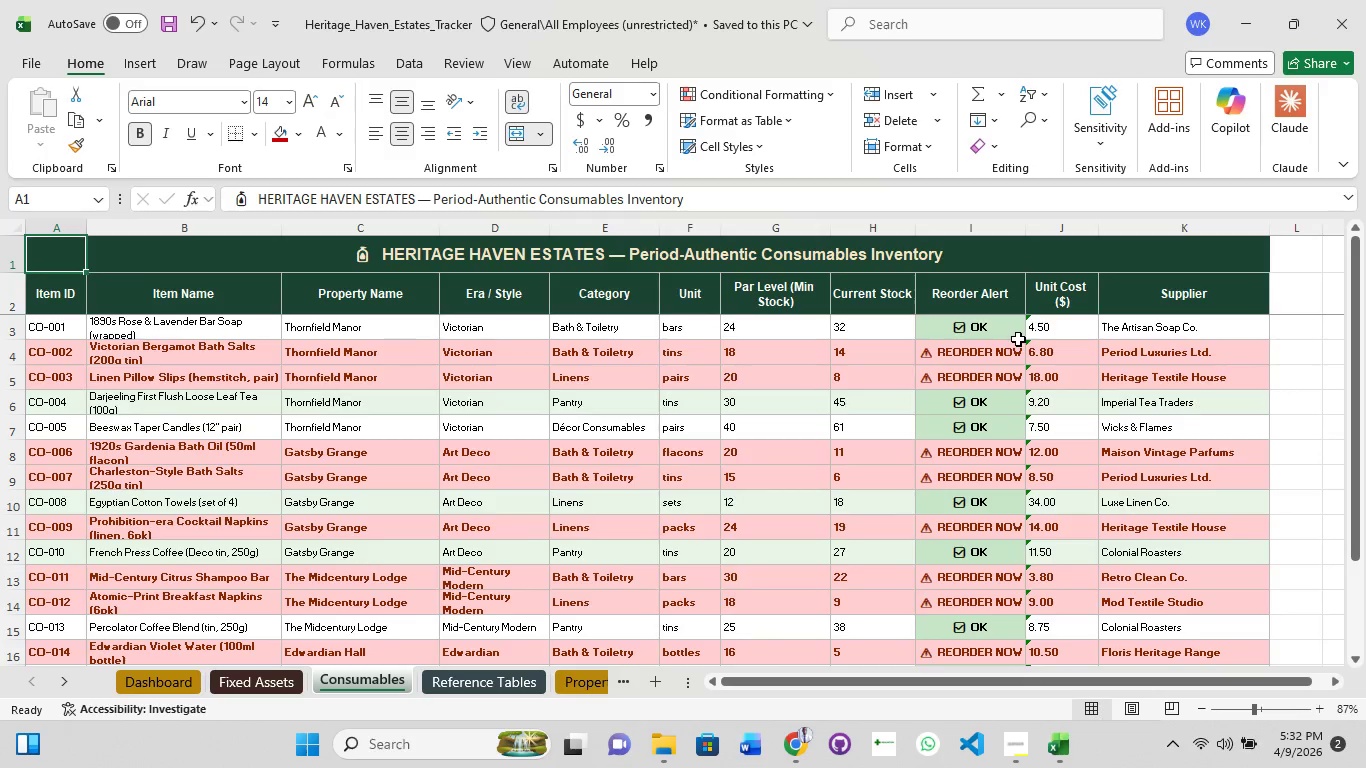 
wait(5.19)
 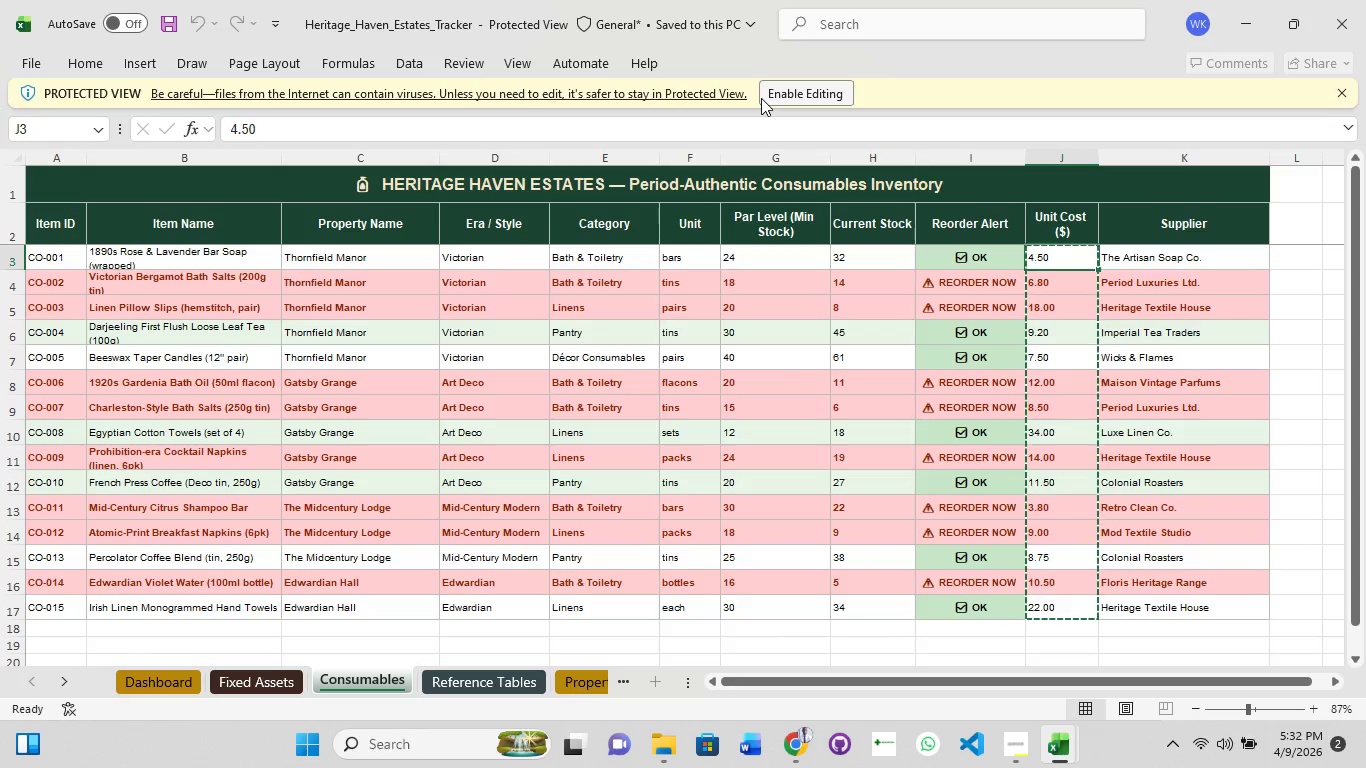 
left_click([1052, 324])
 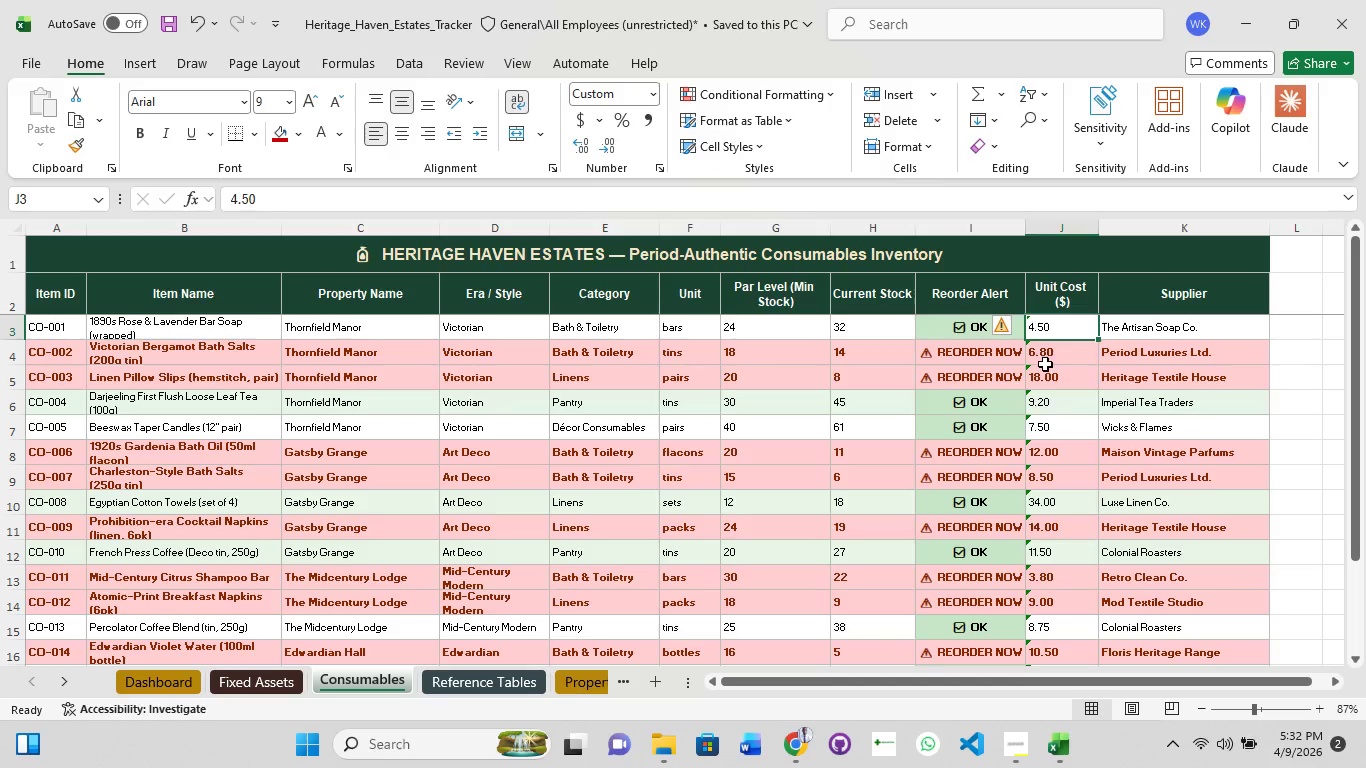 
left_click([1052, 365])
 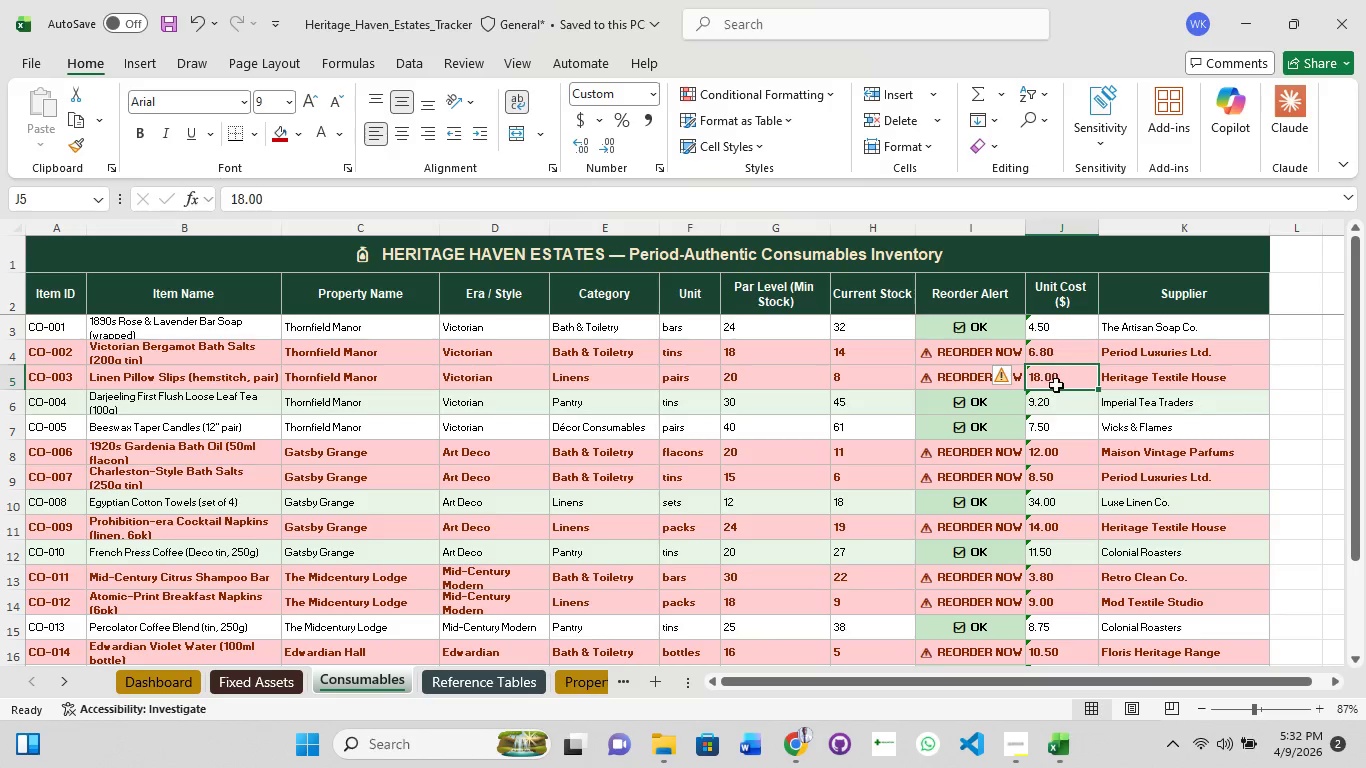 
left_click([1056, 385])
 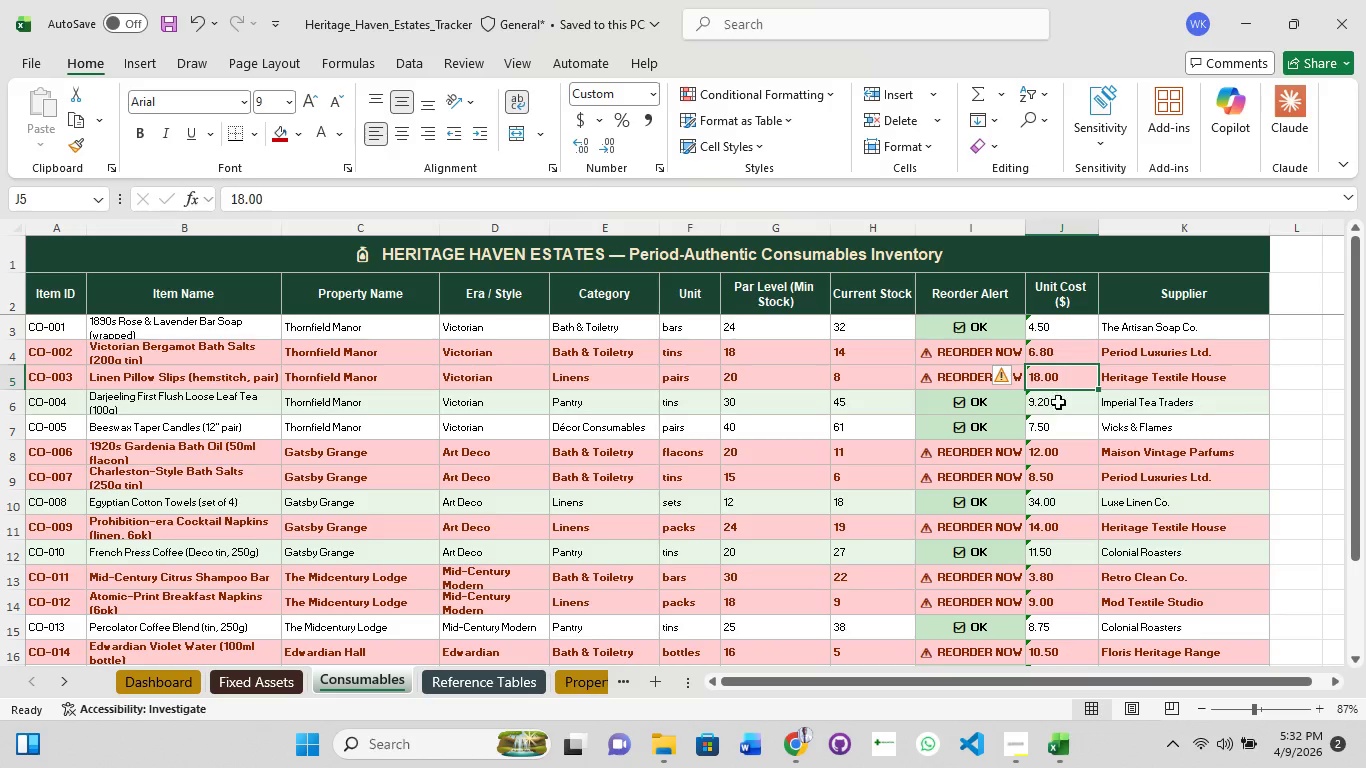 
left_click([1059, 403])
 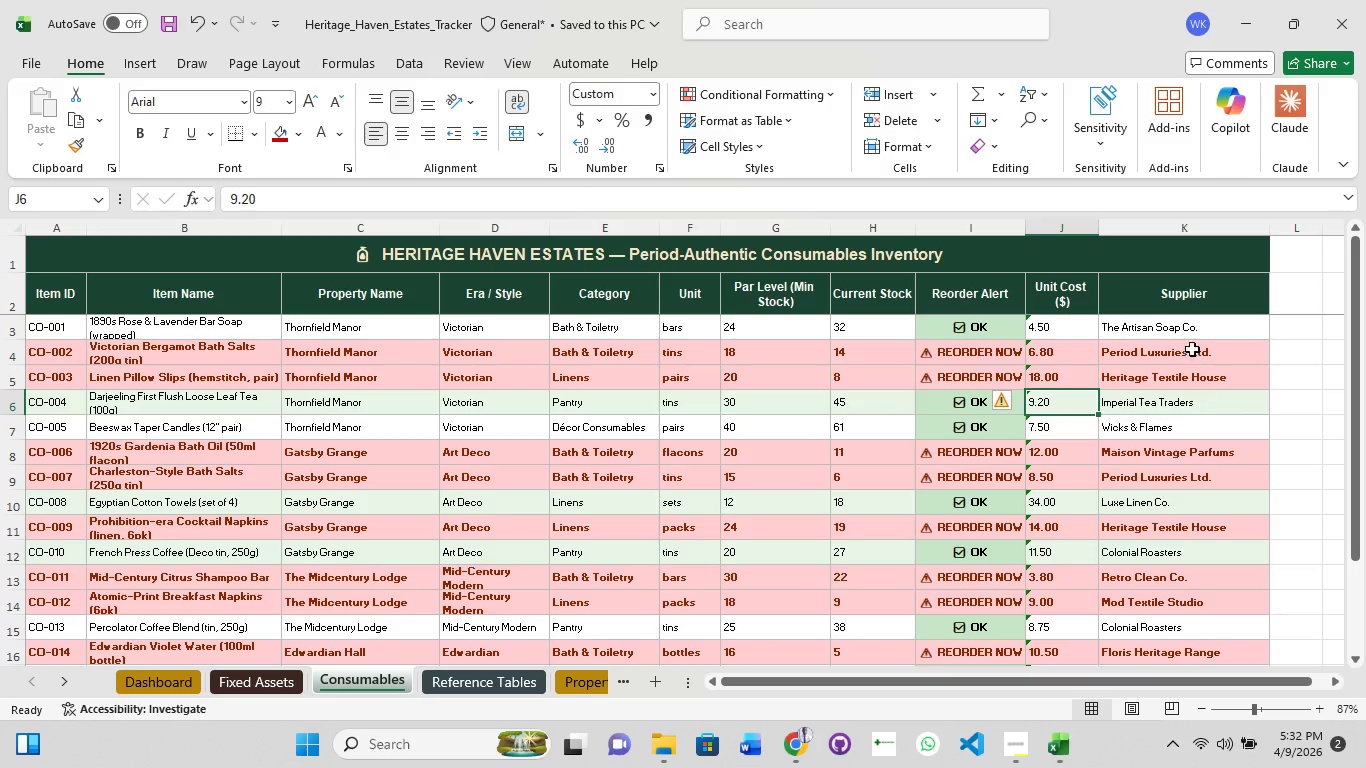 
left_click([1197, 334])
 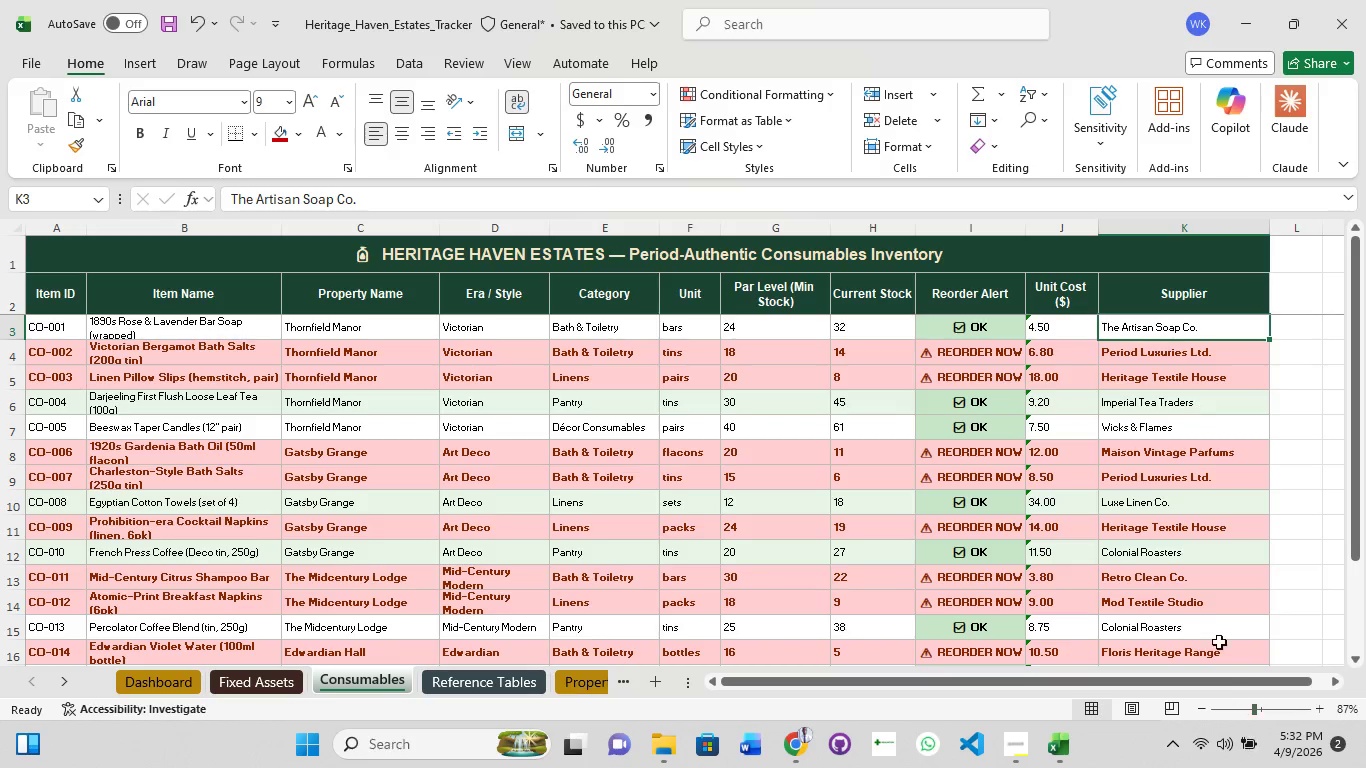 
scroll: coordinate [1169, 596], scroll_direction: down, amount: 1.0
 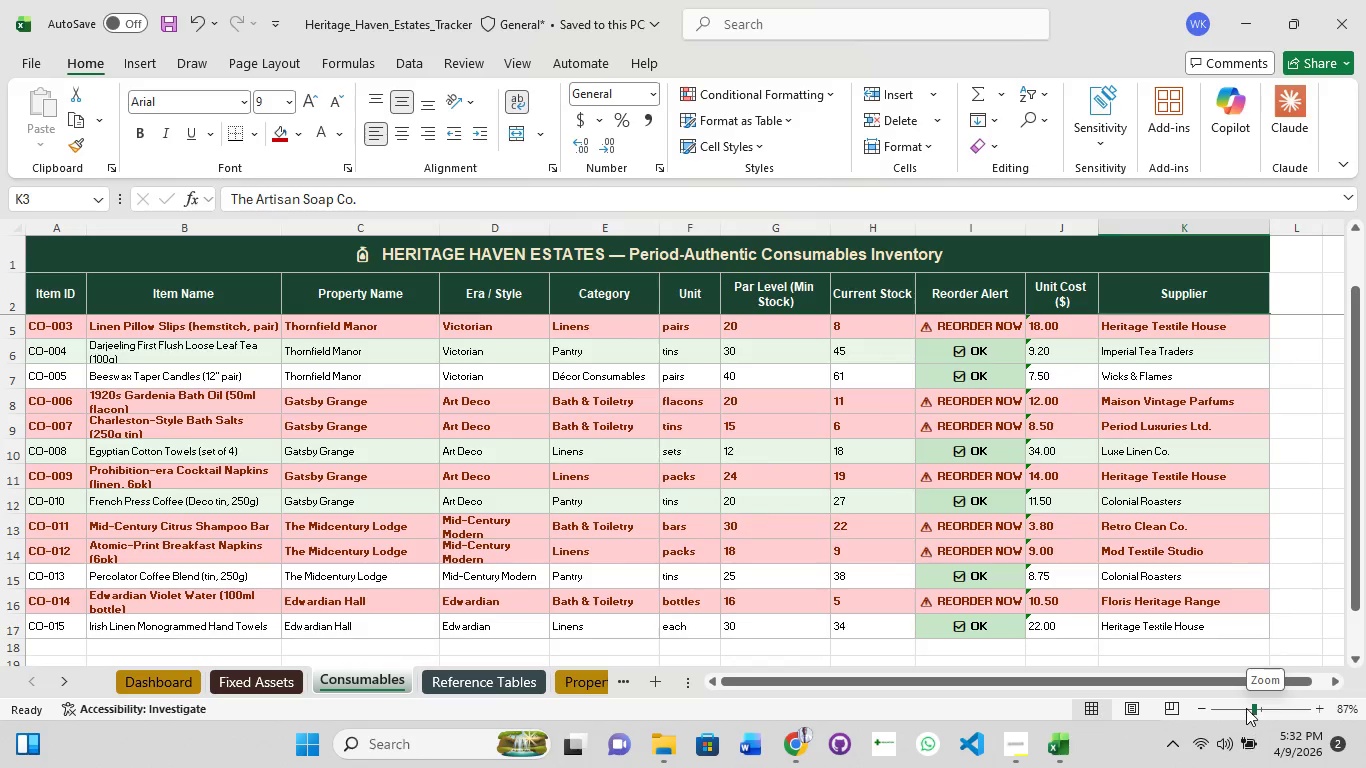 
left_click([1248, 704])
 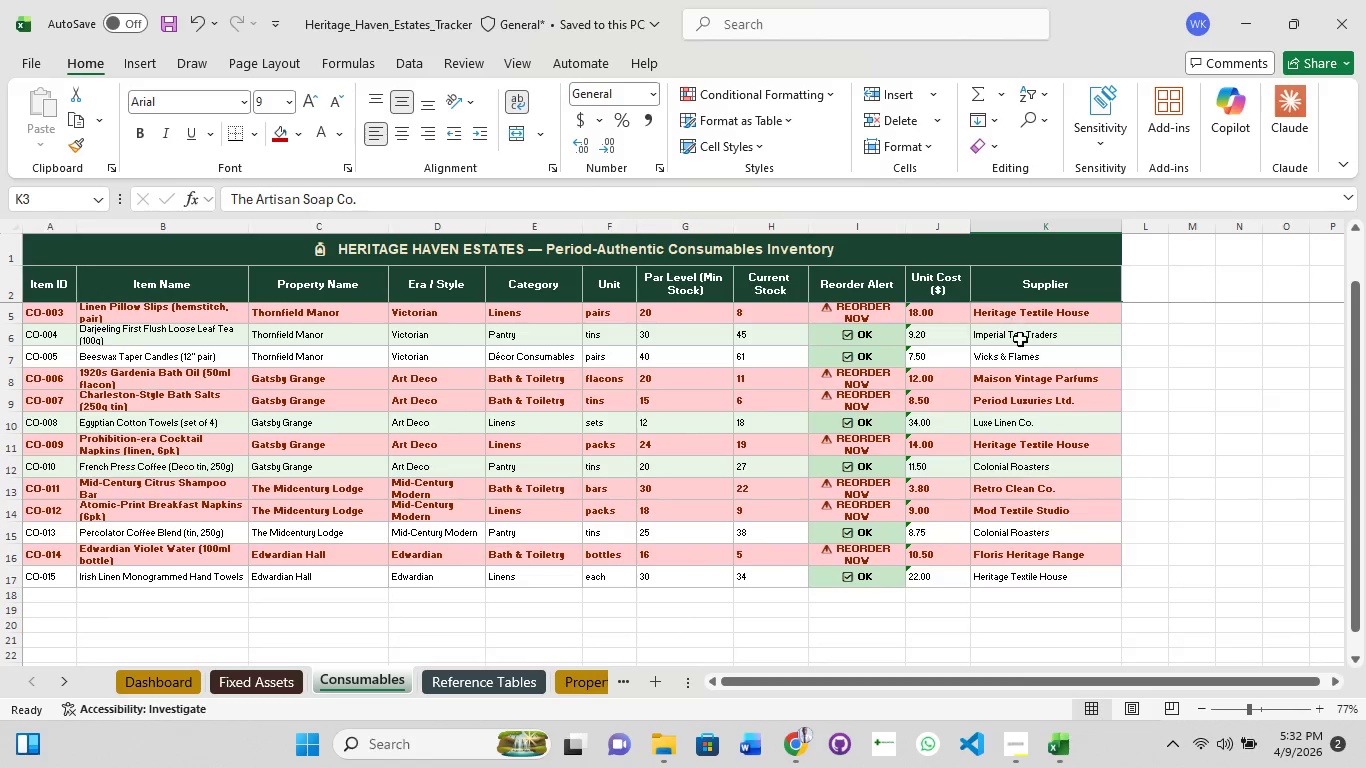 
scroll: coordinate [1012, 348], scroll_direction: up, amount: 5.0
 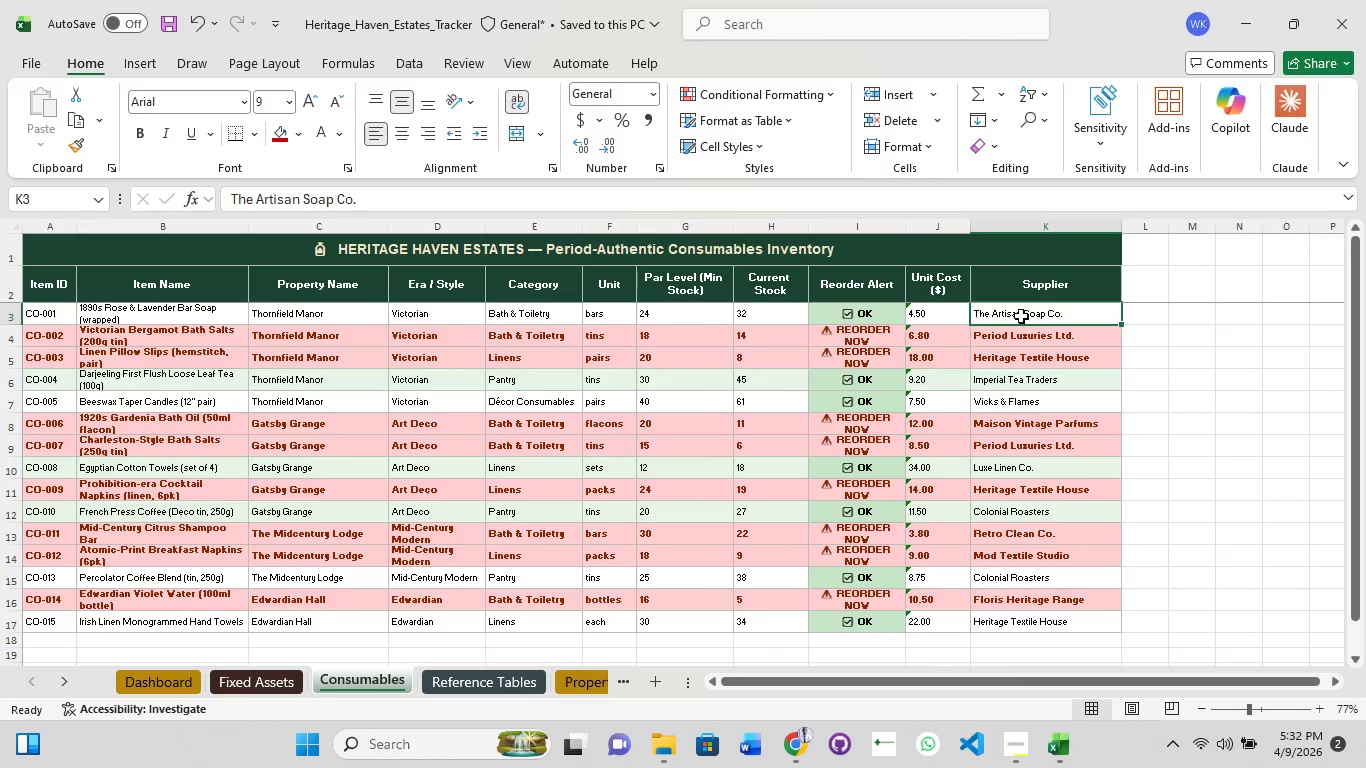 
hold_key(key=ShiftLeft, duration=0.81)
left_click([1022, 312])
 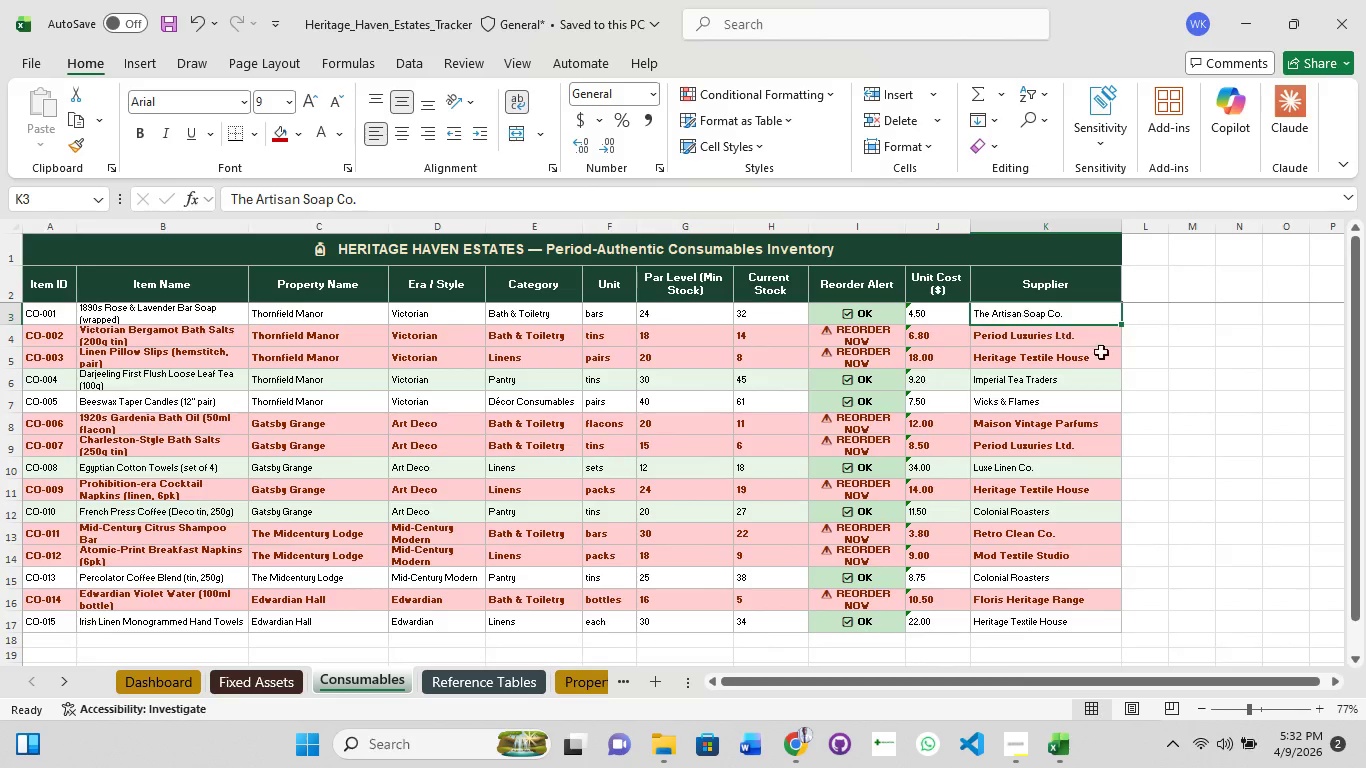 
left_click([1110, 357])
 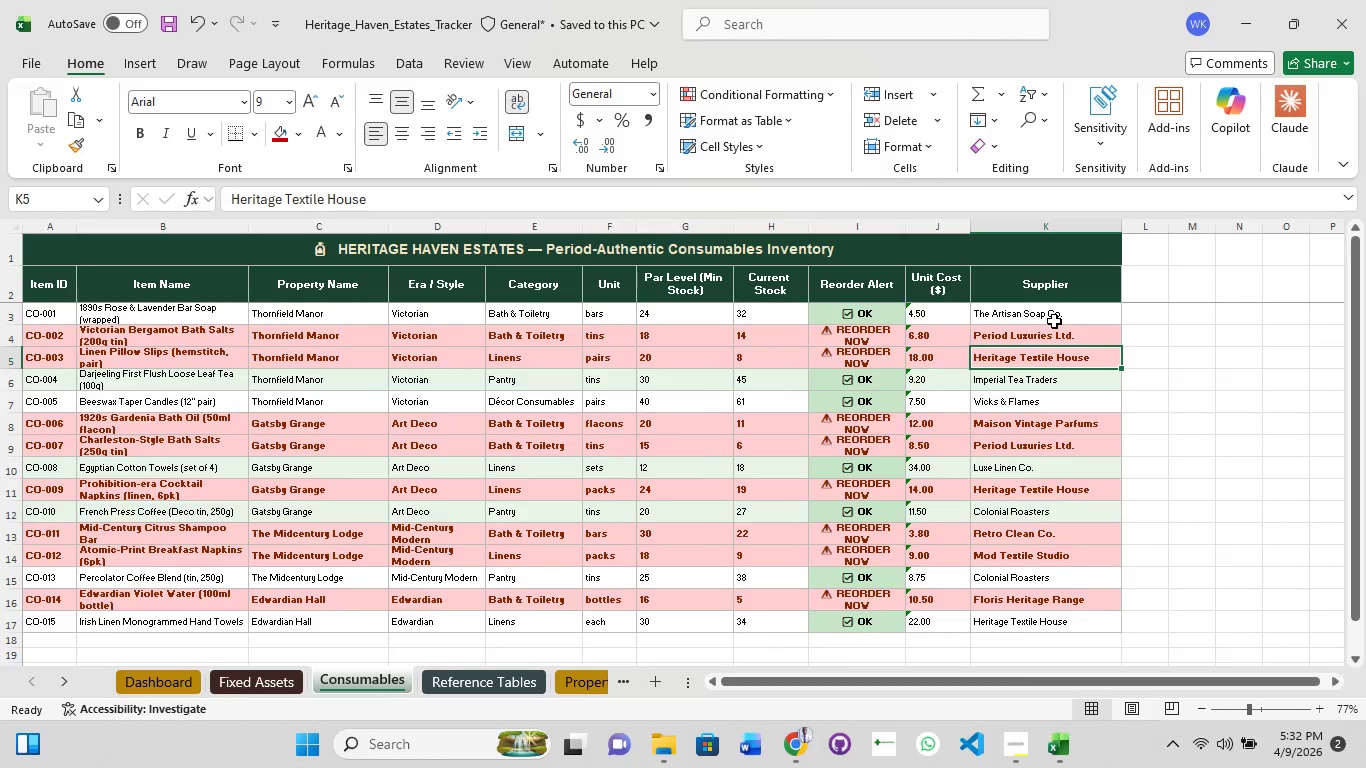 
hold_key(key=ShiftLeft, duration=0.48)
 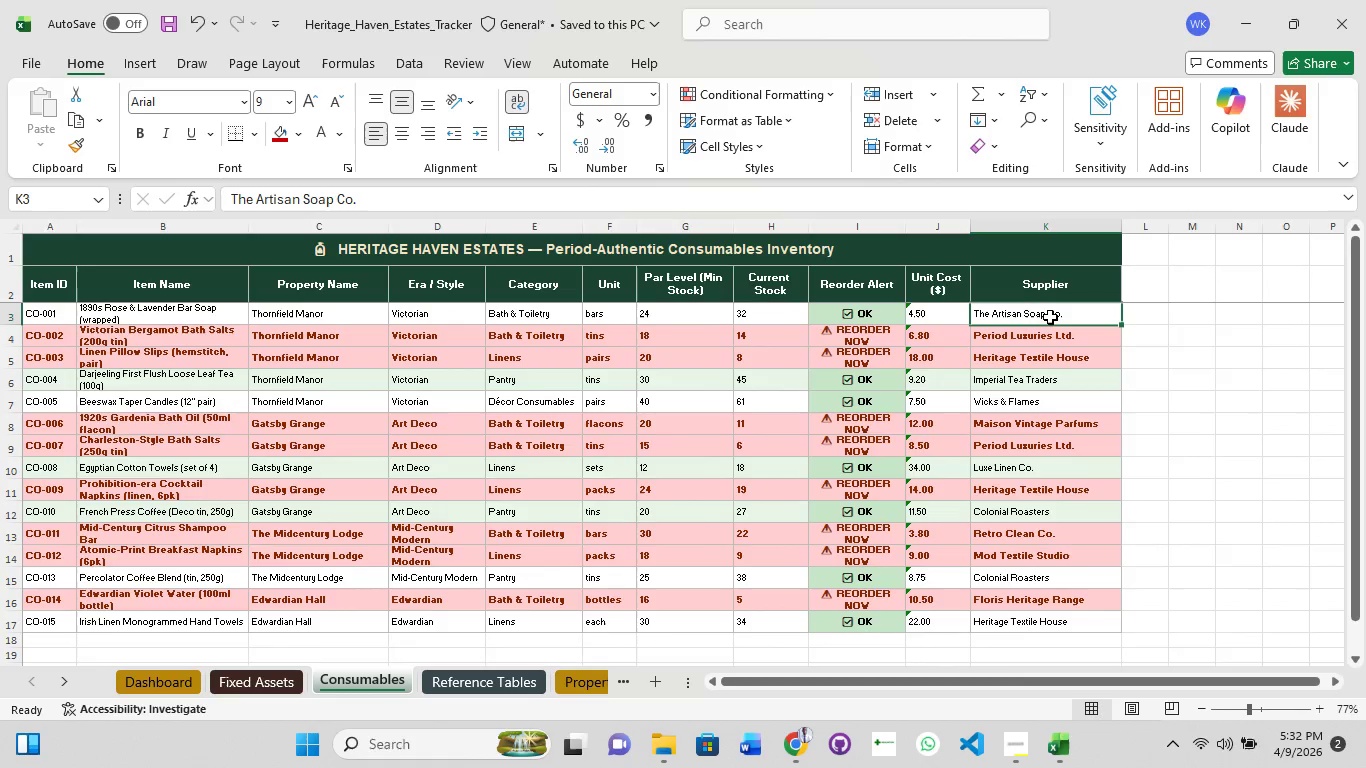 
left_click([1050, 317])
 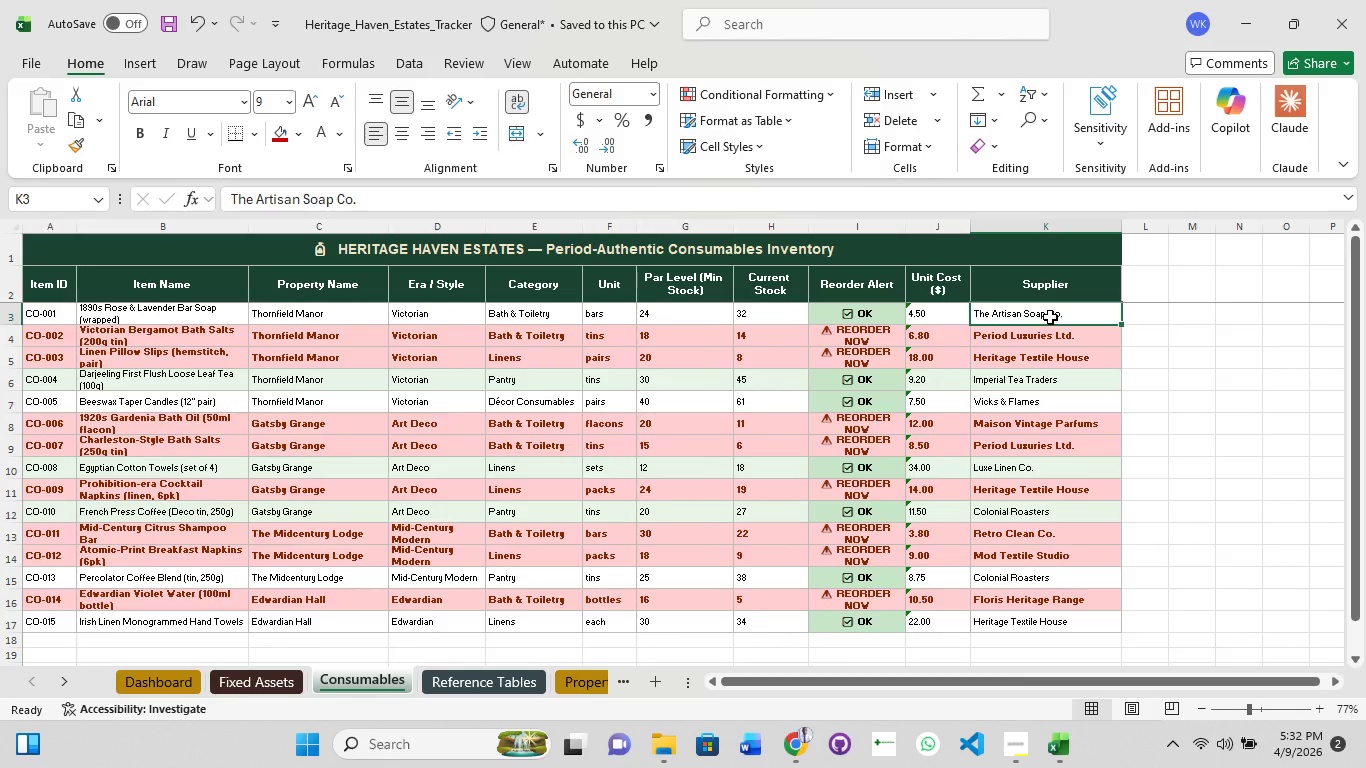 
hold_key(key=ShiftLeft, duration=1.5)
left_click([1050, 331])
 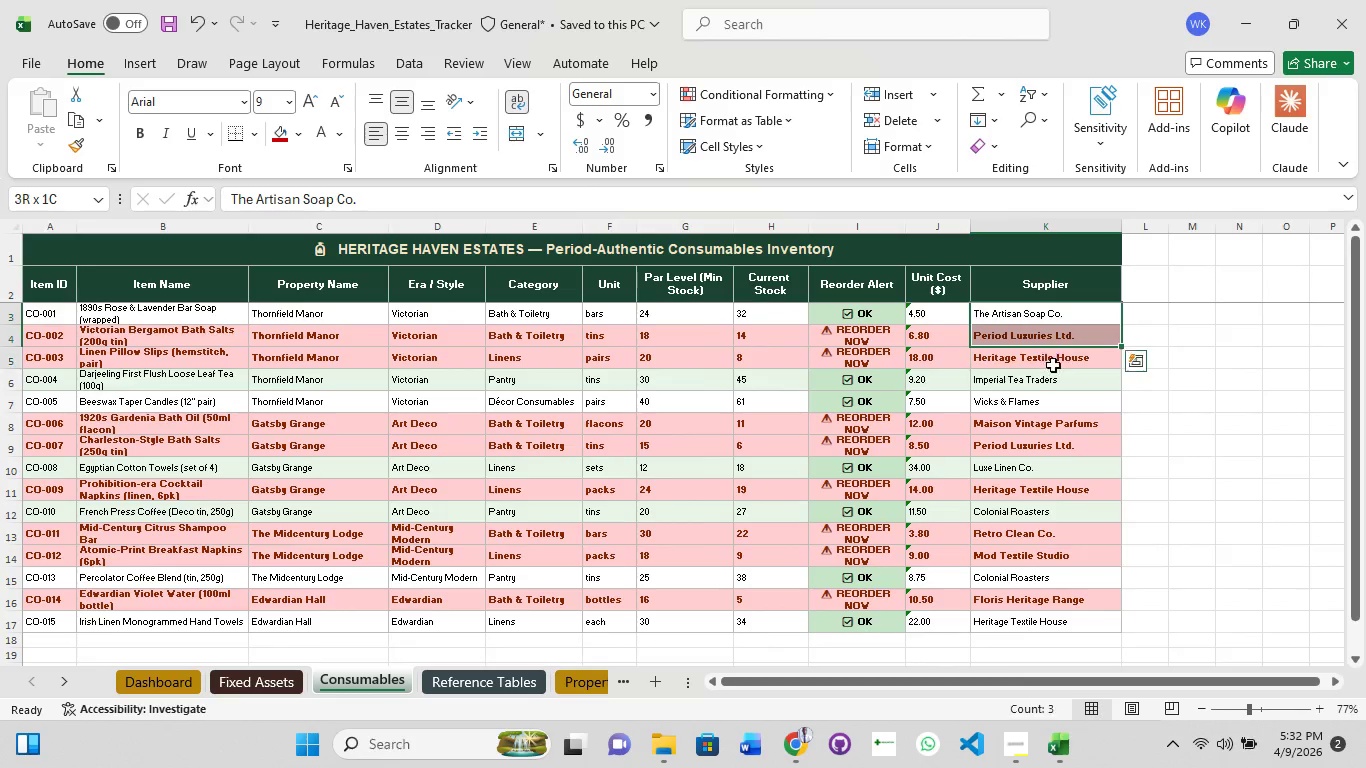 
left_click_drag(start_coordinate=[1051, 362], to_coordinate=[1060, 412])
 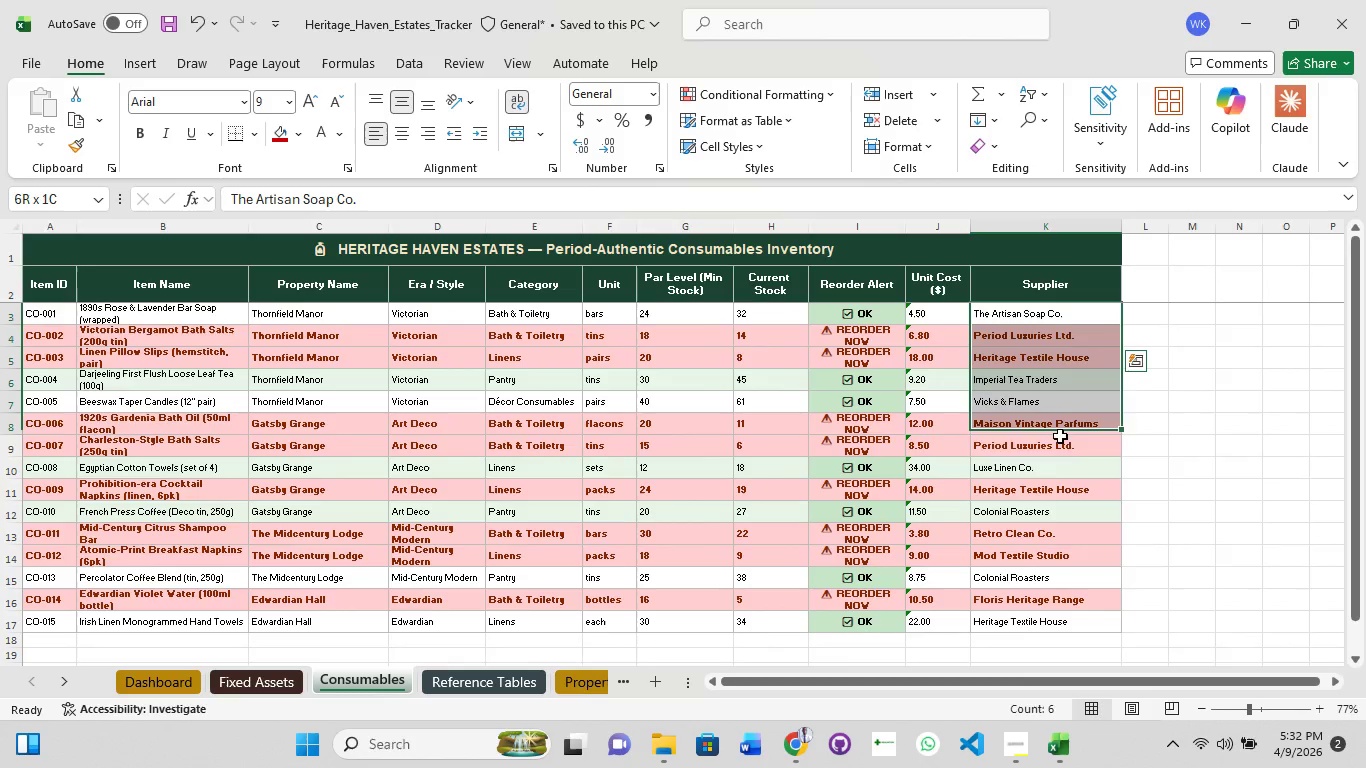 
left_click_drag(start_coordinate=[1060, 428], to_coordinate=[1060, 441])
 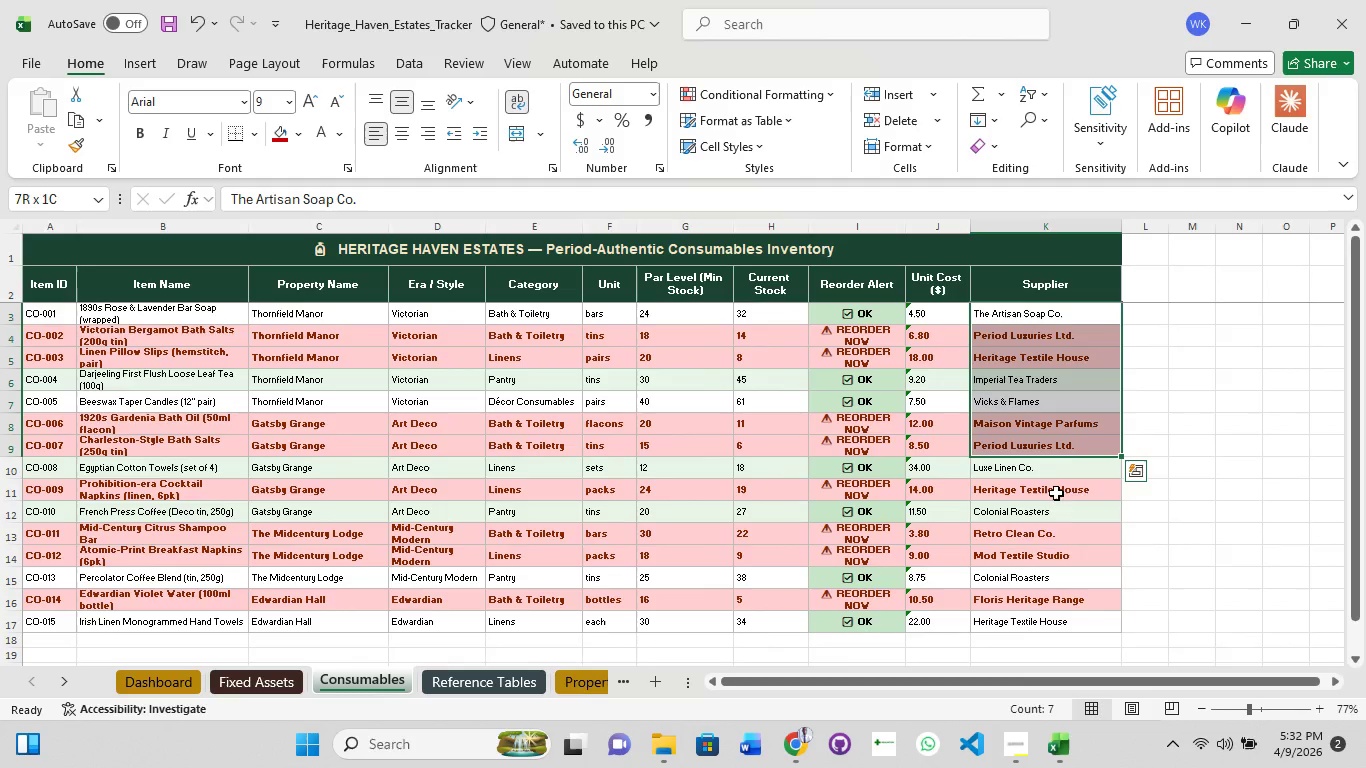 
hold_key(key=ShiftLeft, duration=1.38)
left_click_drag(start_coordinate=[1052, 529], to_coordinate=[1050, 544])
 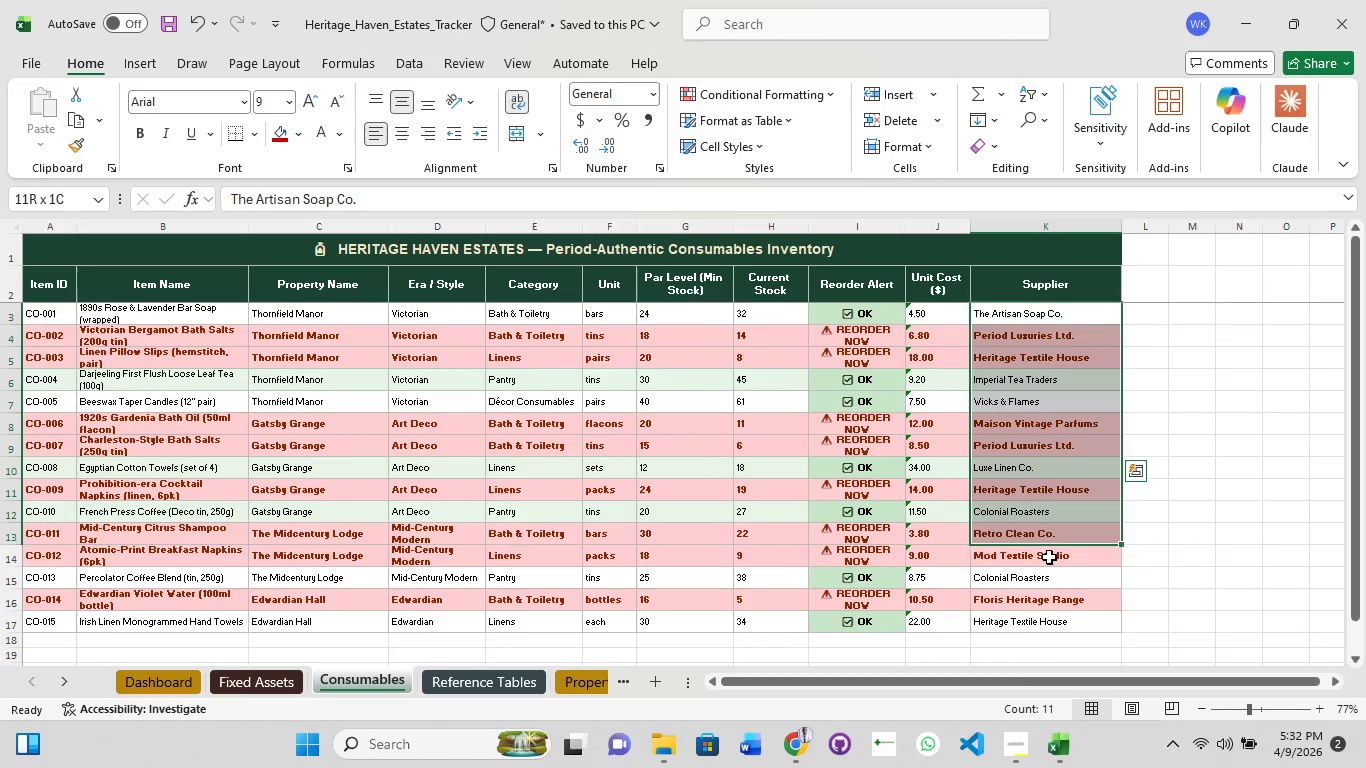 
left_click_drag(start_coordinate=[1049, 555], to_coordinate=[1049, 576])
 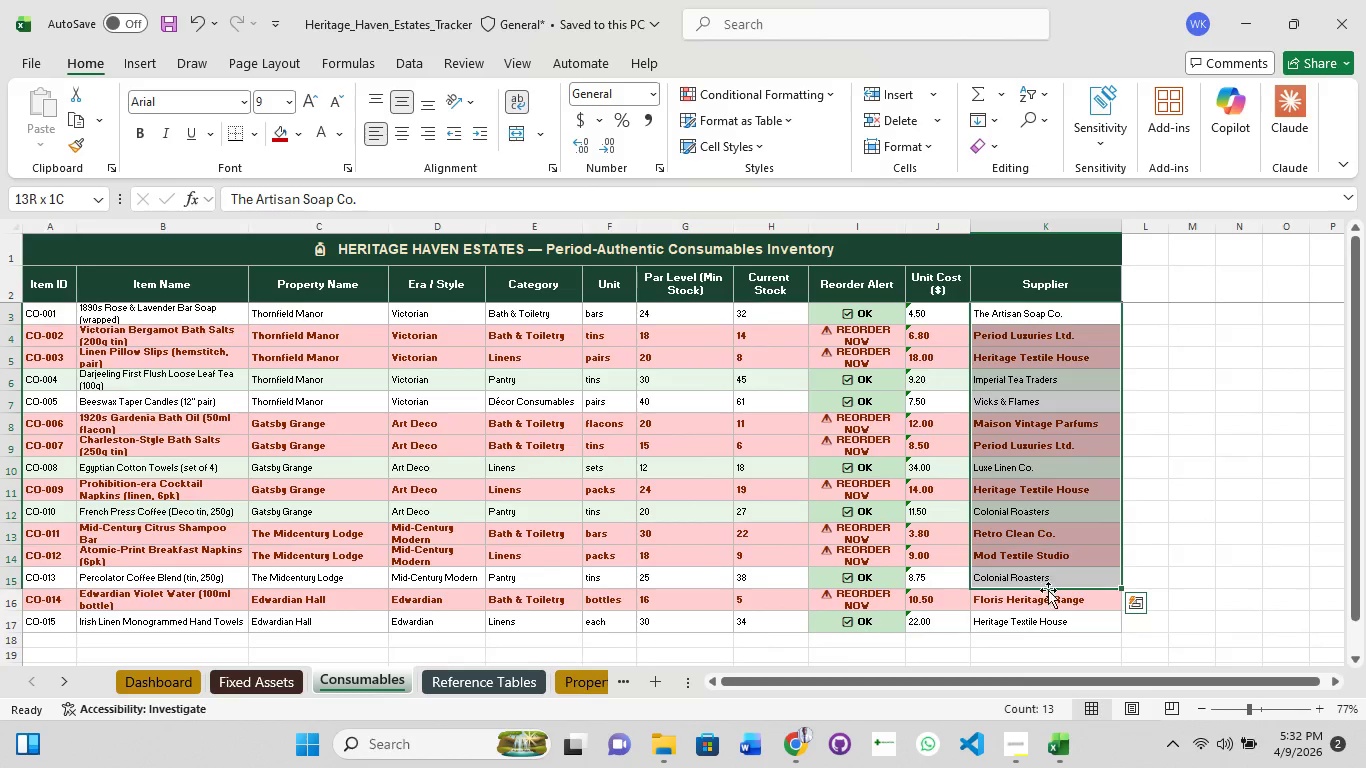 
left_click_drag(start_coordinate=[1048, 593], to_coordinate=[1048, 607])
 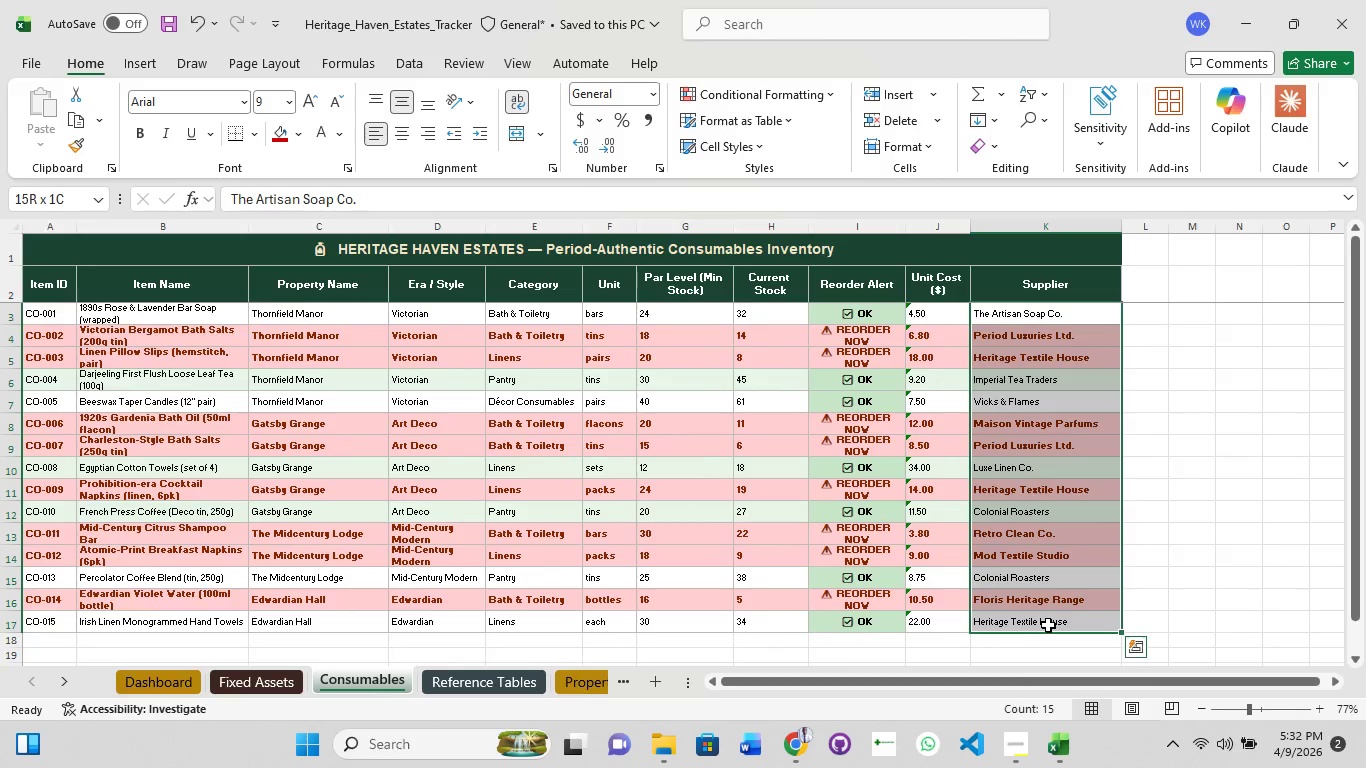 
key(Control+C)
 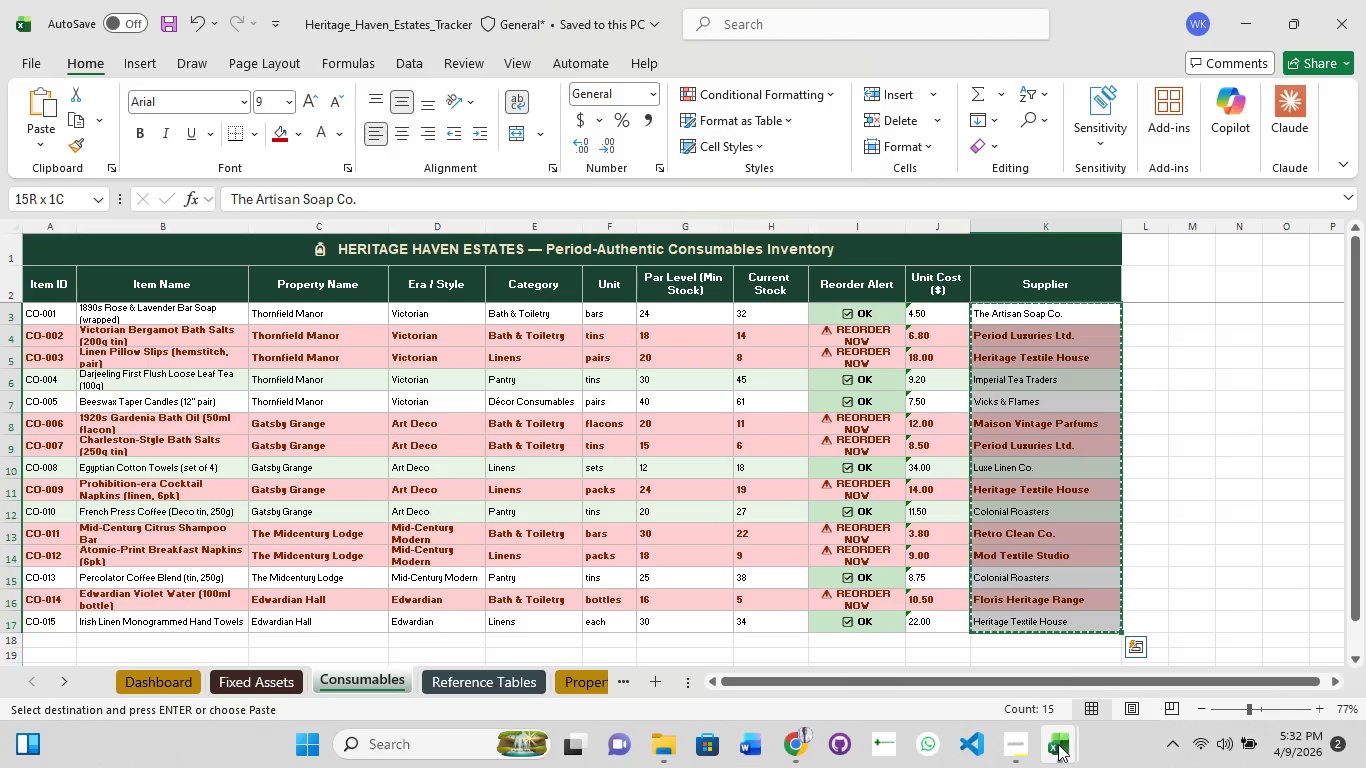 
left_click([988, 660])
 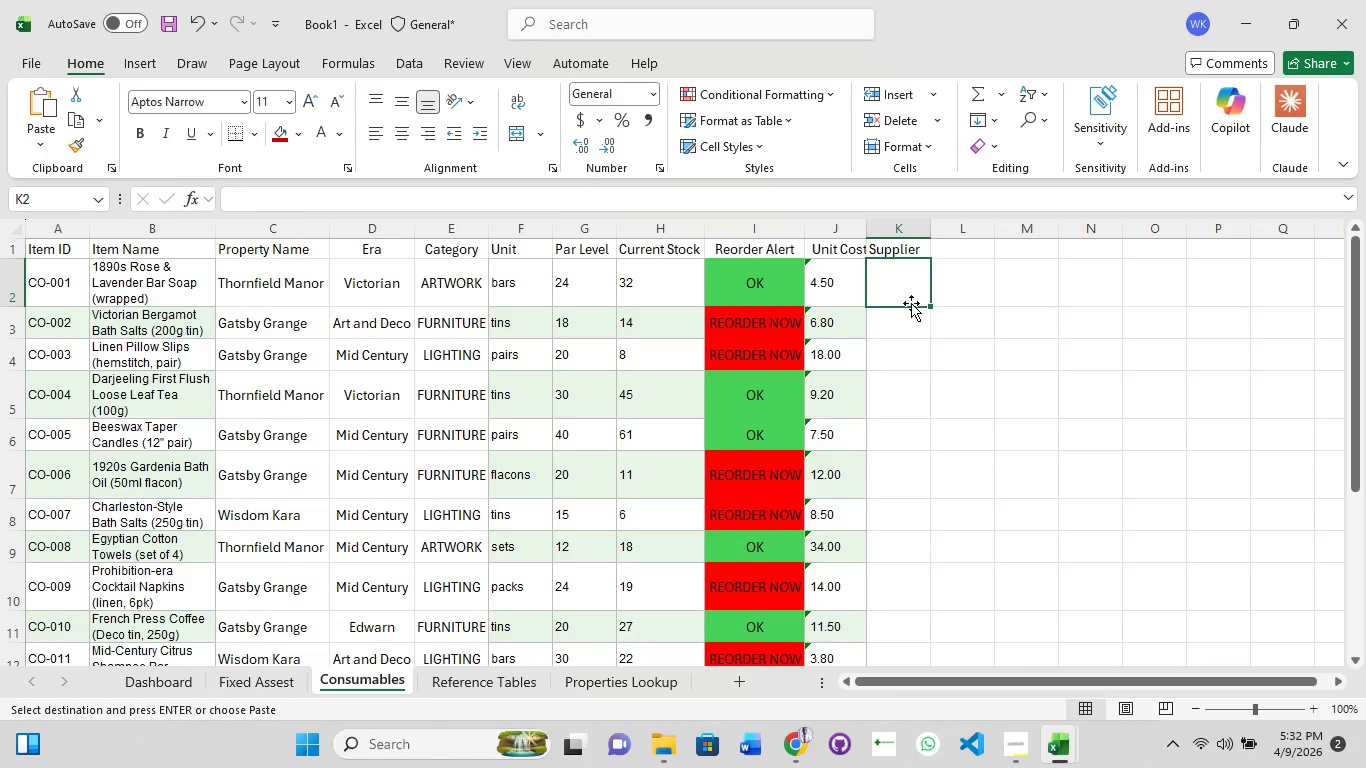 
key(Control+V)
 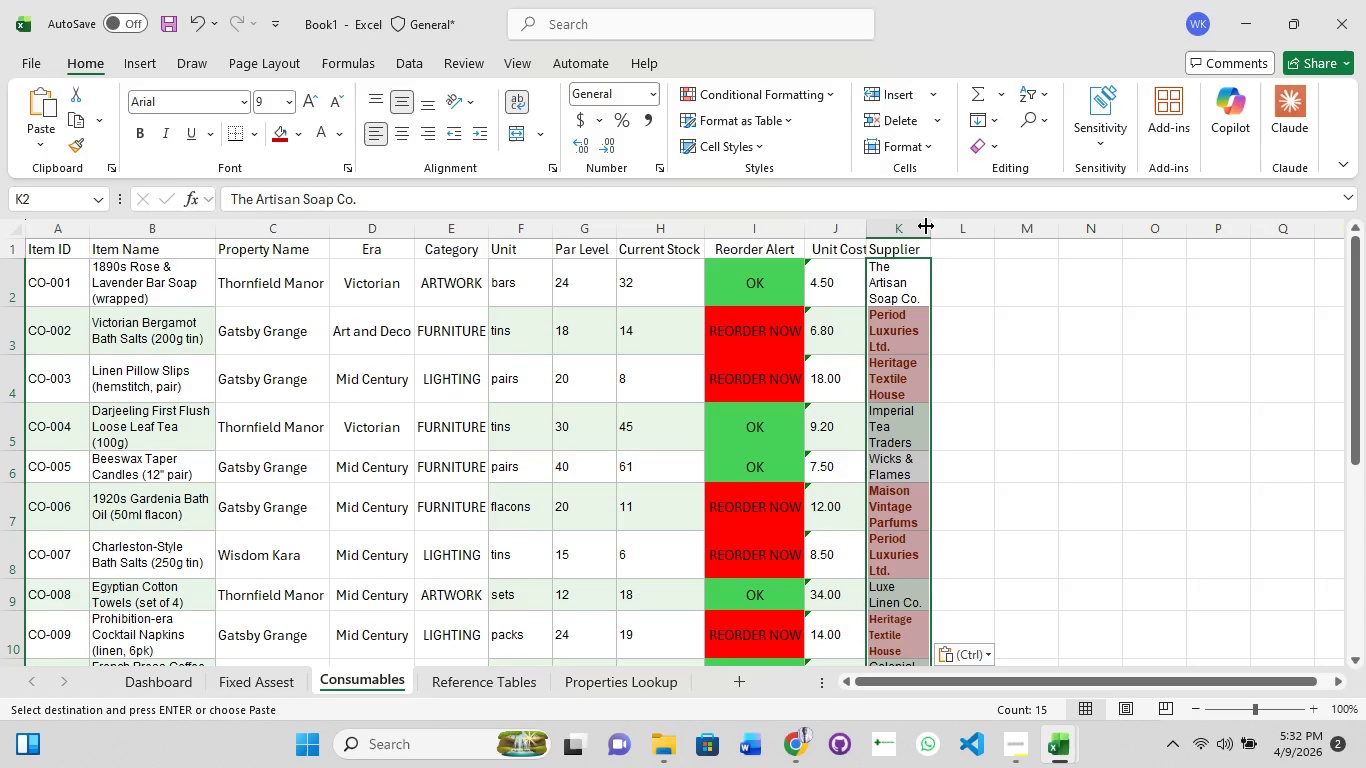 
double_click([931, 229])
 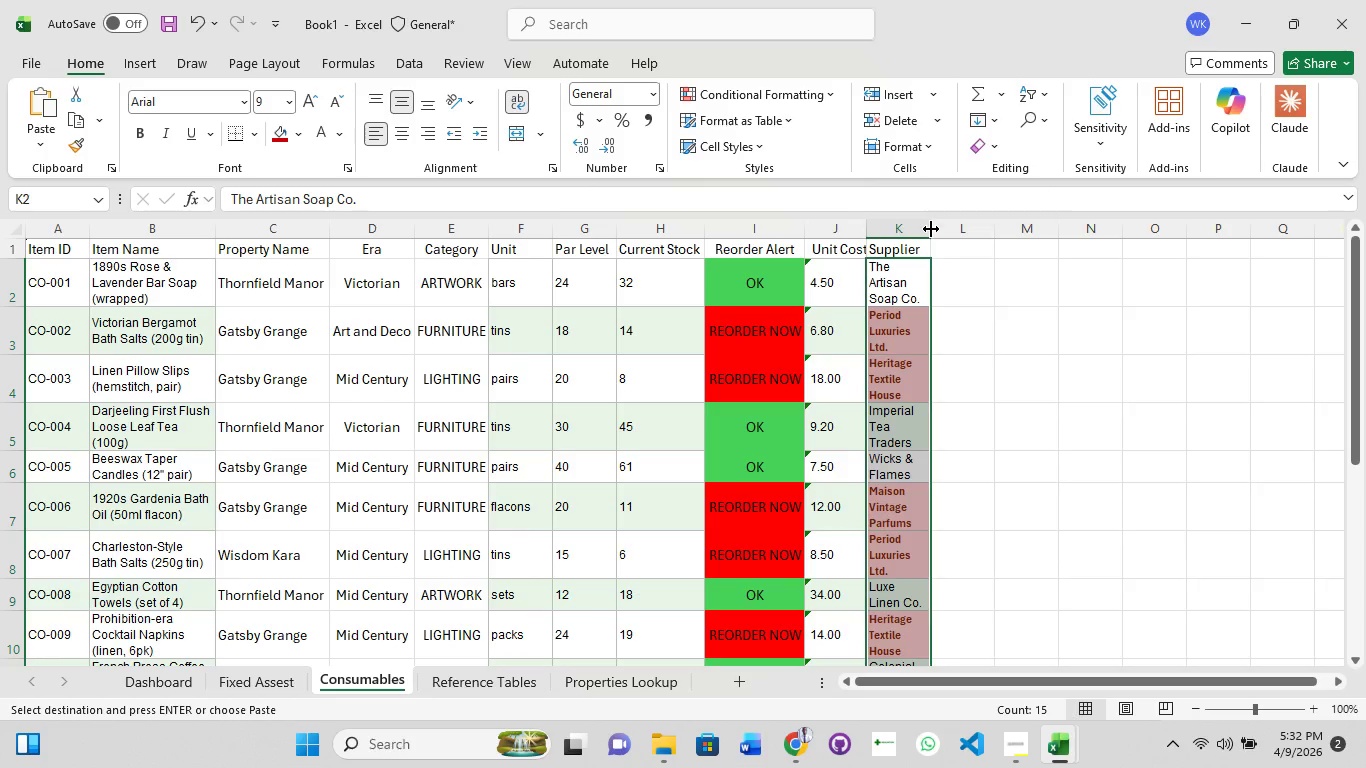 
double_click([931, 229])
 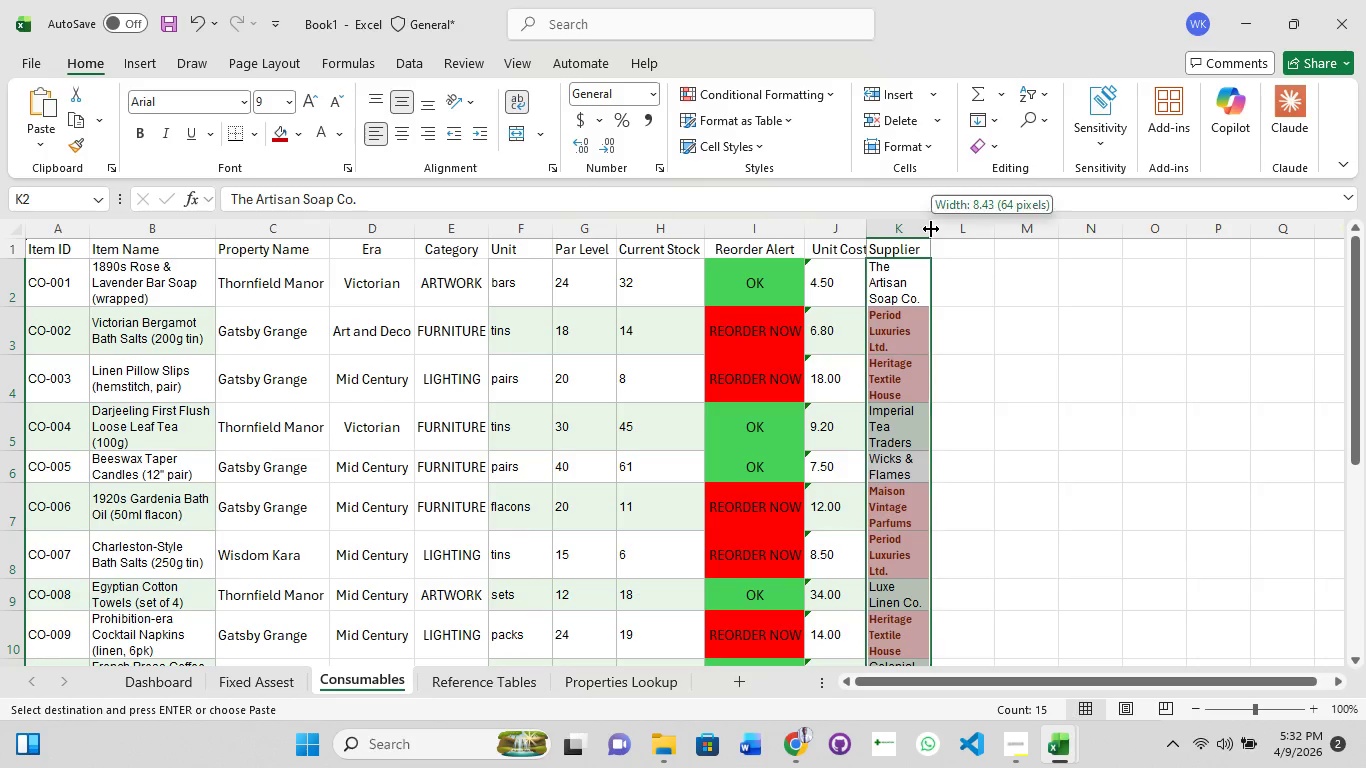 
left_click([931, 229])
 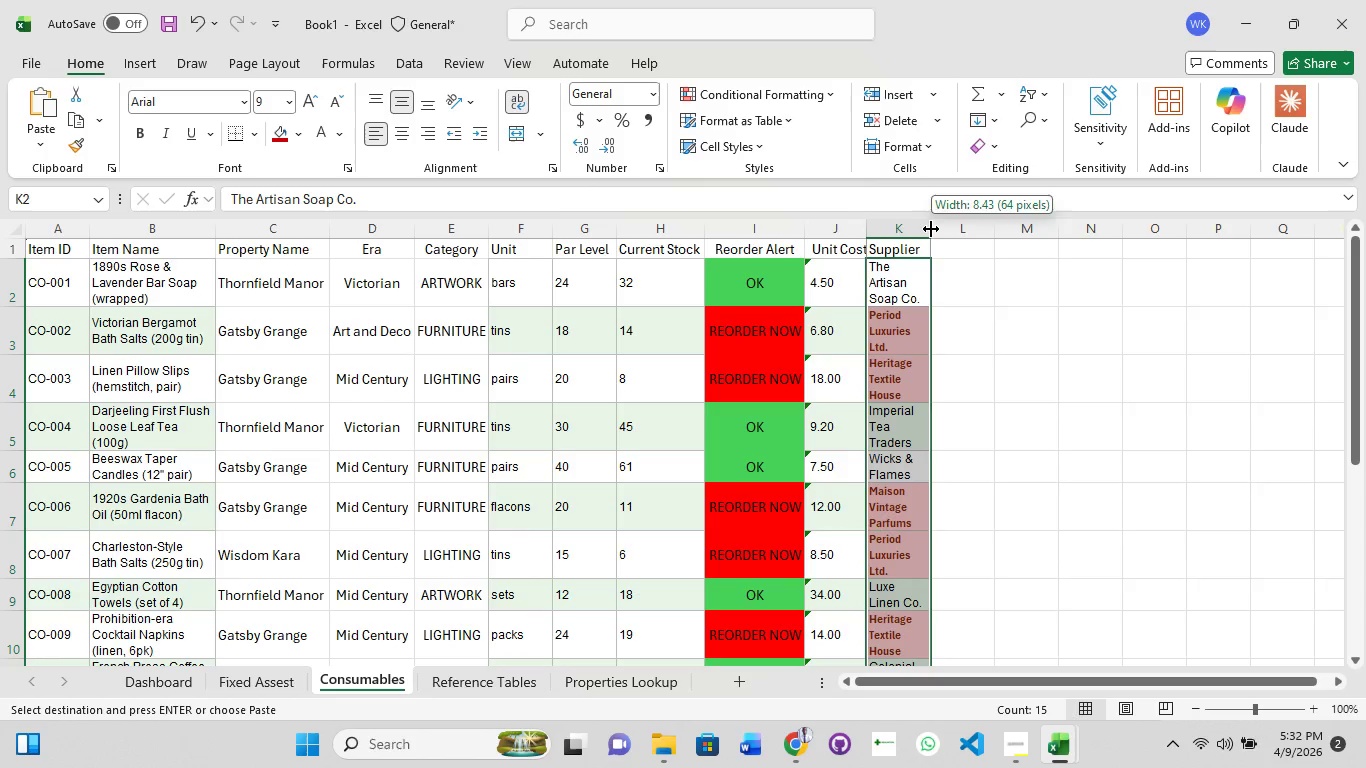 
left_click([931, 229])
 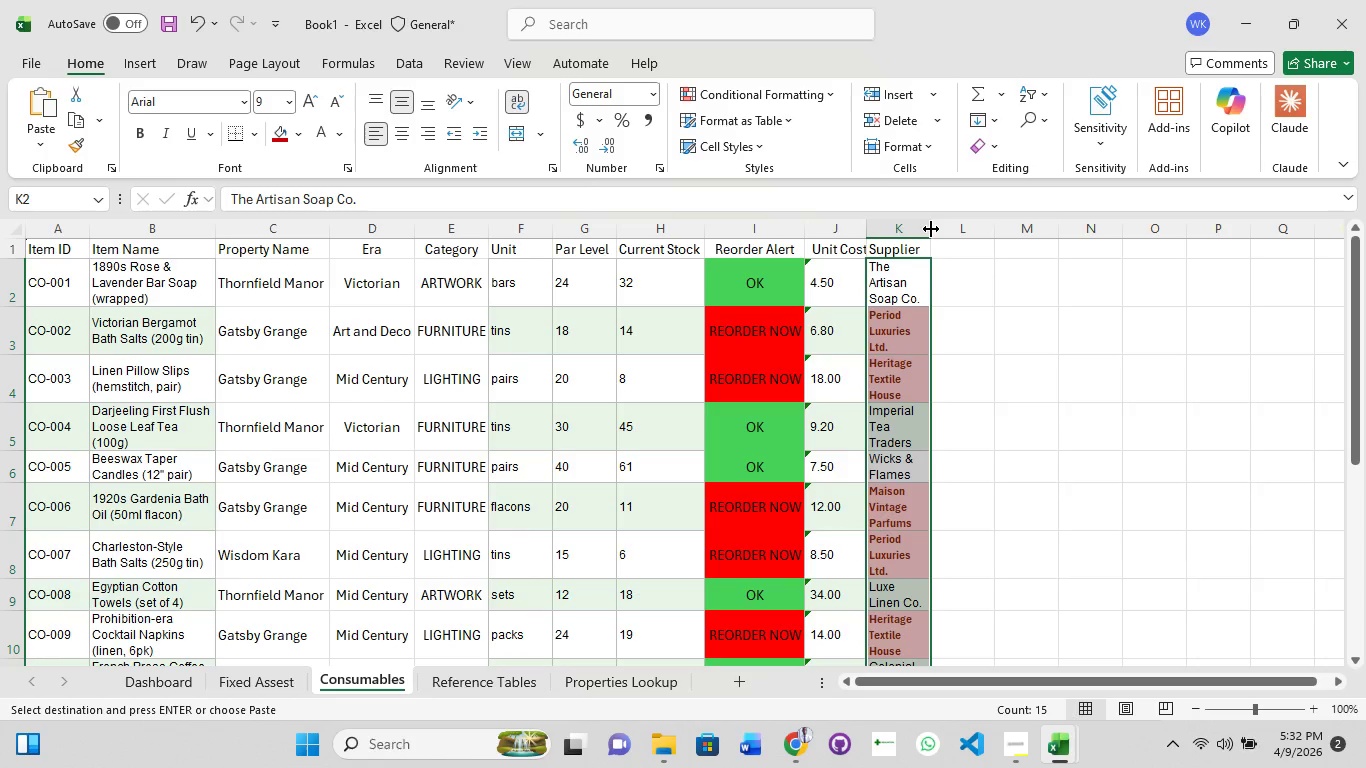 
left_click_drag(start_coordinate=[931, 229], to_coordinate=[962, 229])
 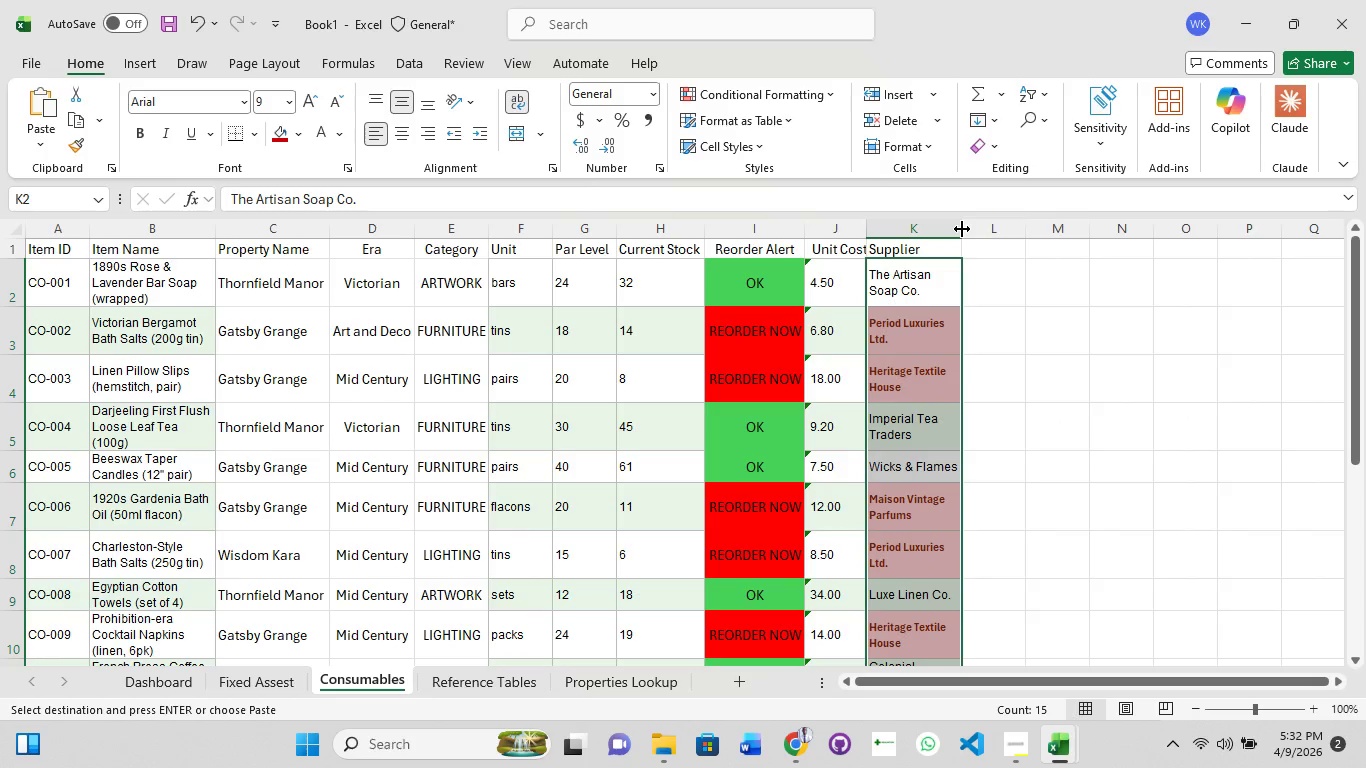 
left_click_drag(start_coordinate=[962, 229], to_coordinate=[995, 232])
 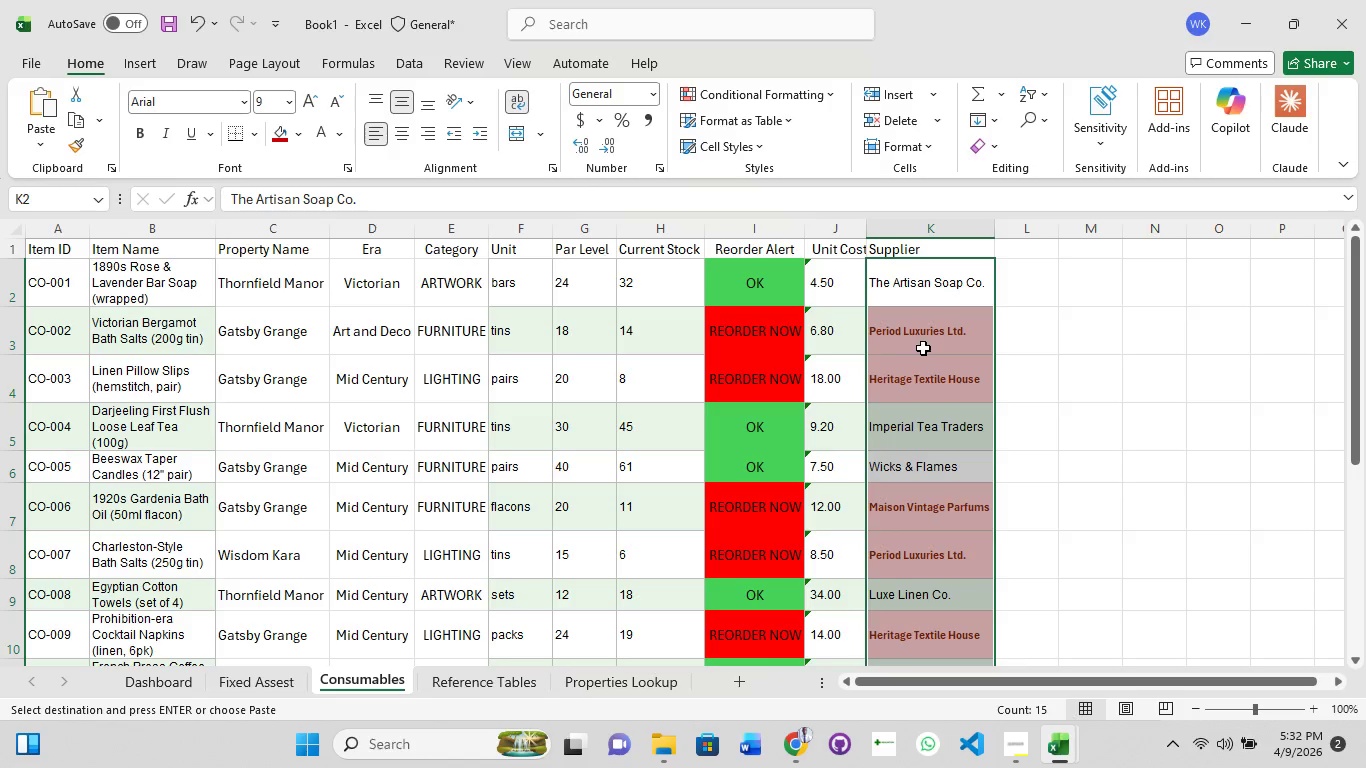 
left_click([927, 338])
 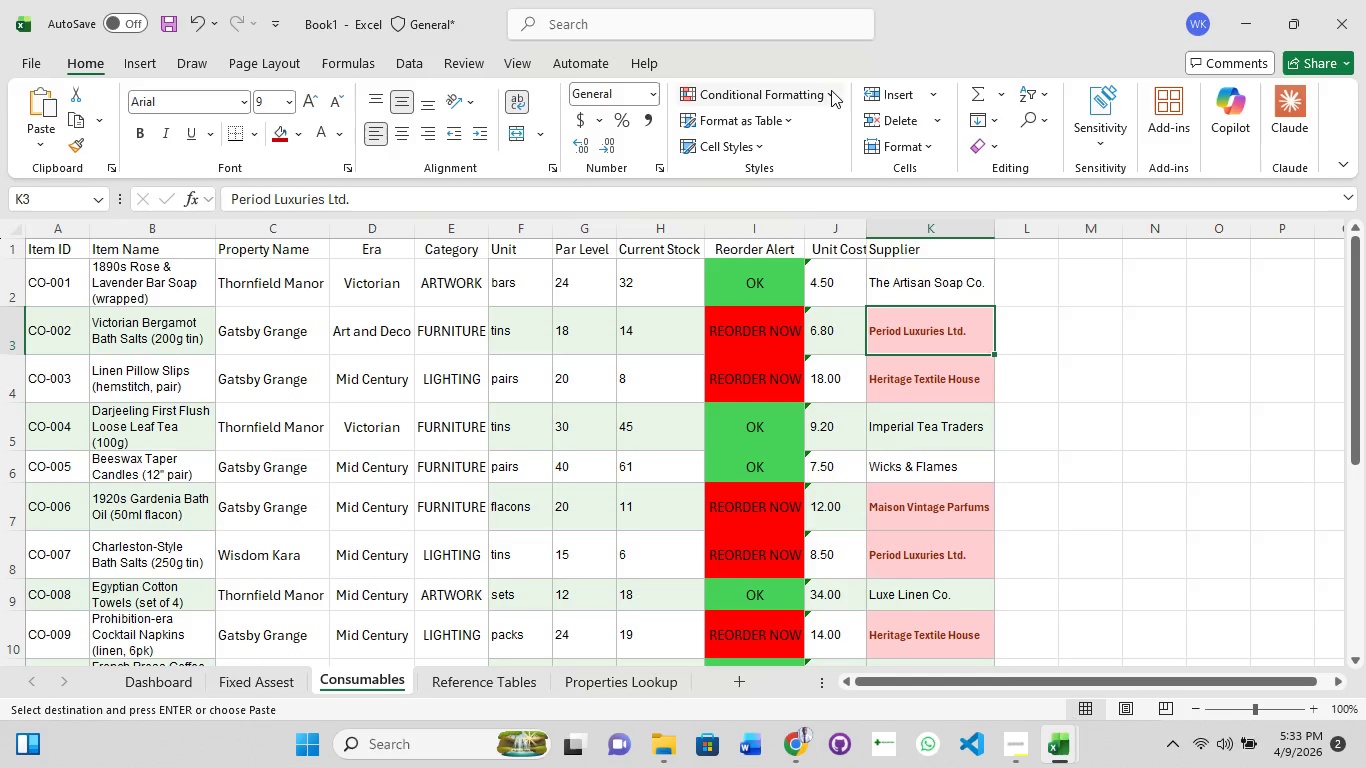 
left_click([829, 94])
 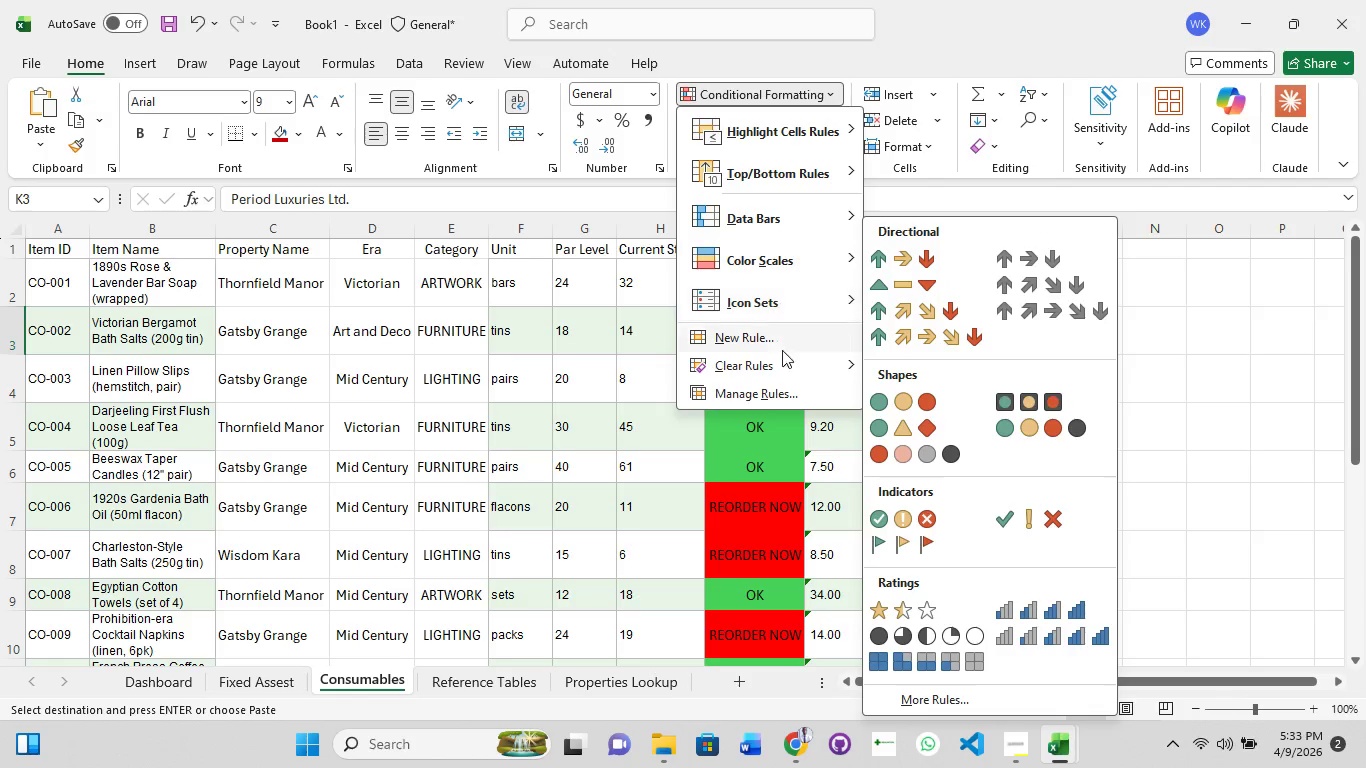 
mouse_move([800, 358])
 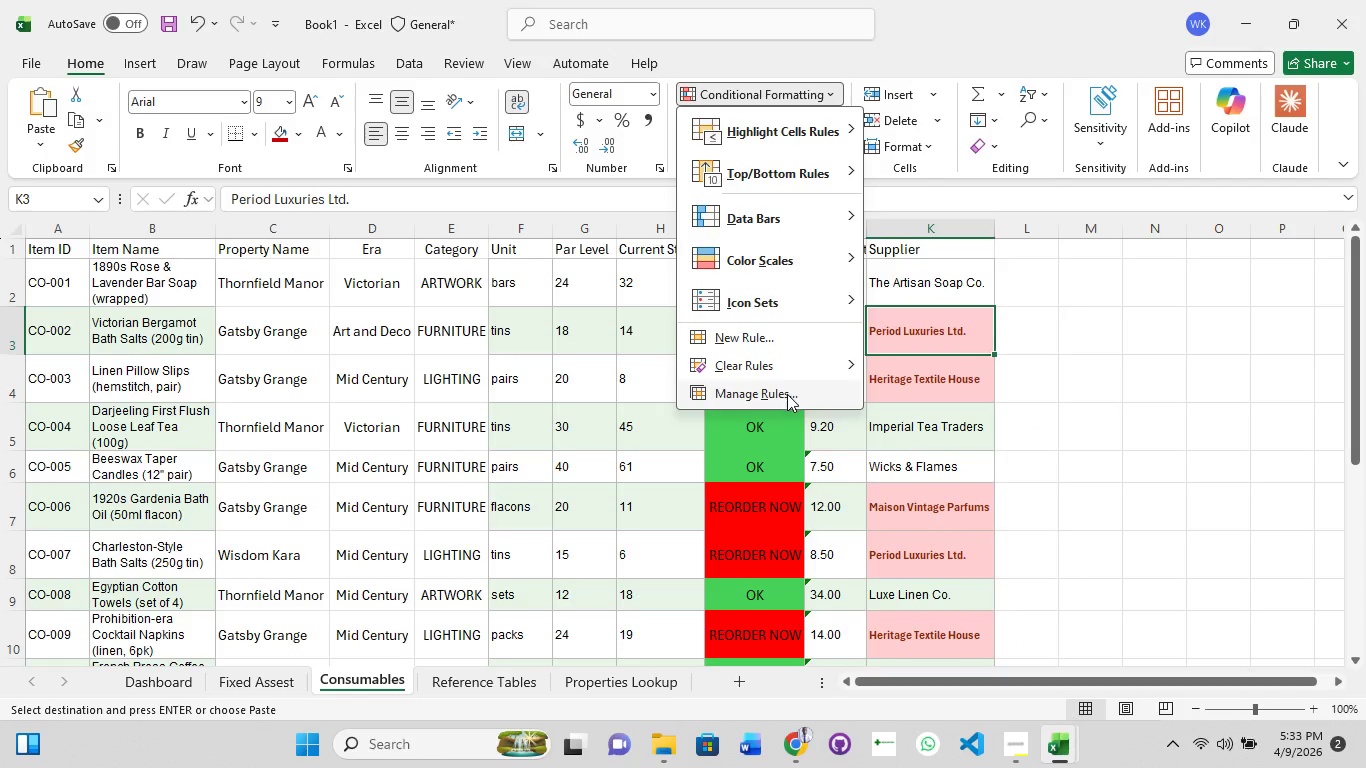 
left_click([787, 394])
 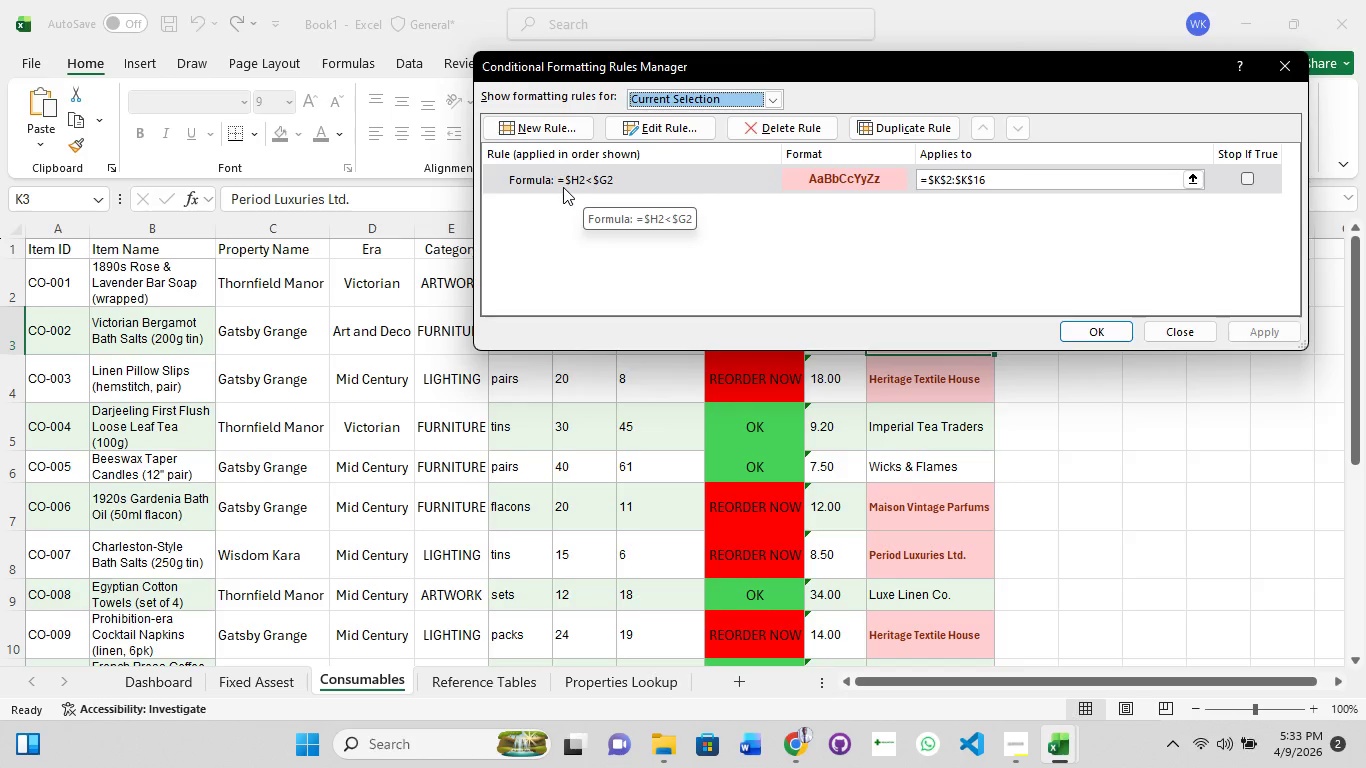 
wait(8.89)
 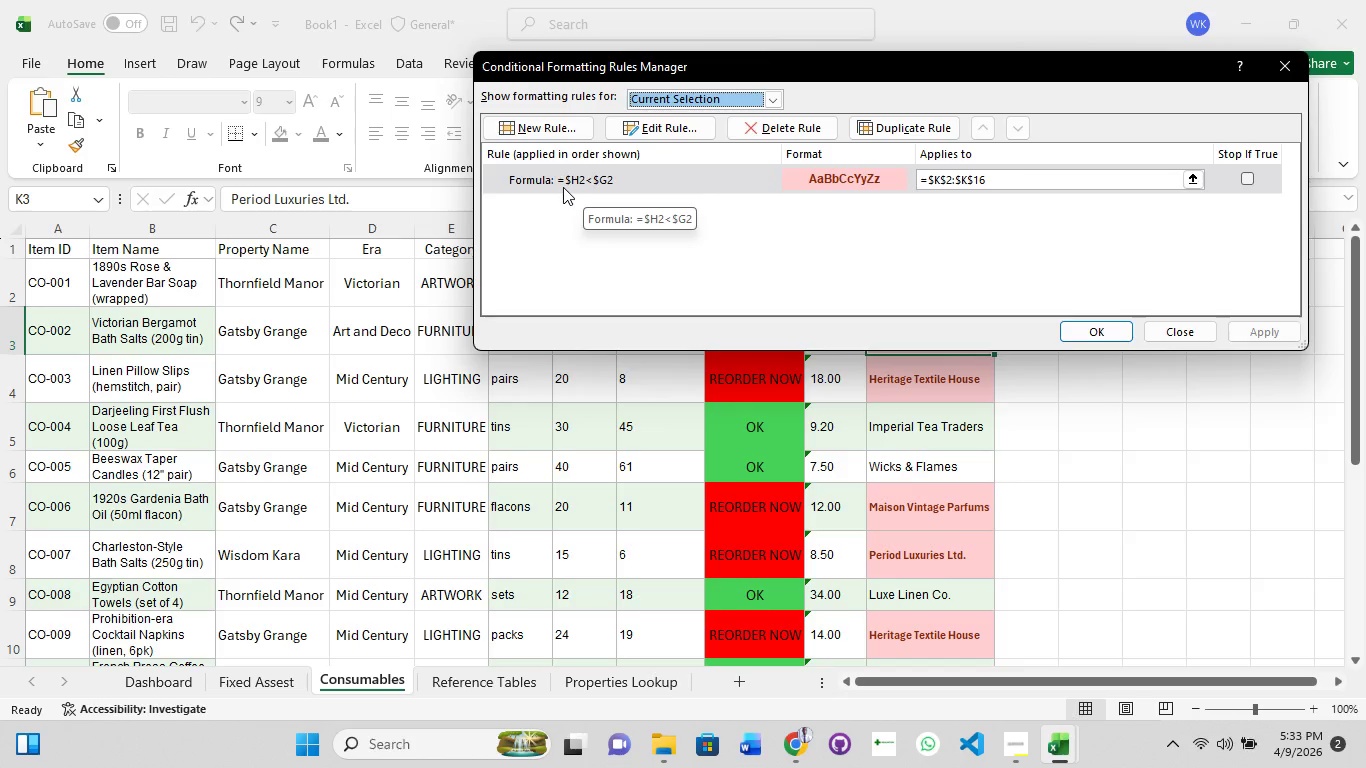 
left_click_drag(start_coordinate=[820, 62], to_coordinate=[622, 367])
 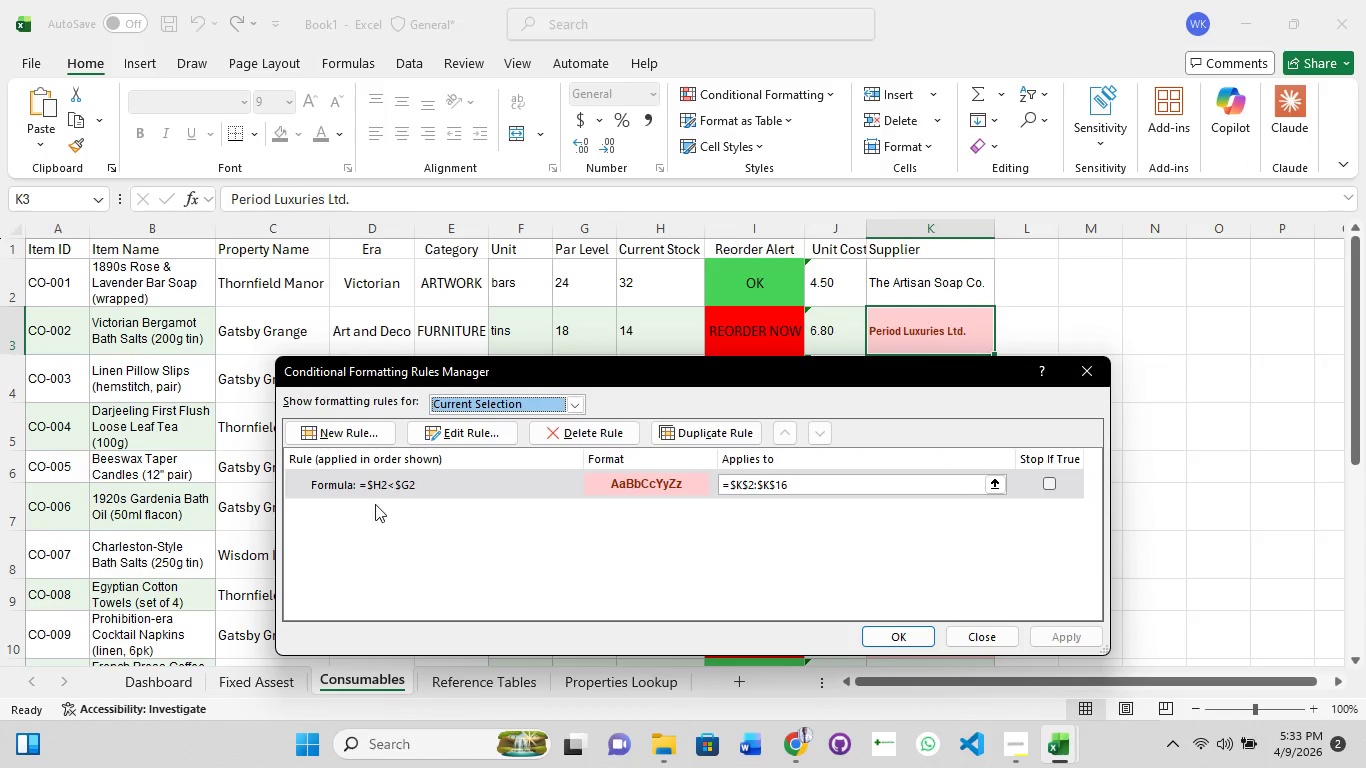 
mouse_move([396, 488])
 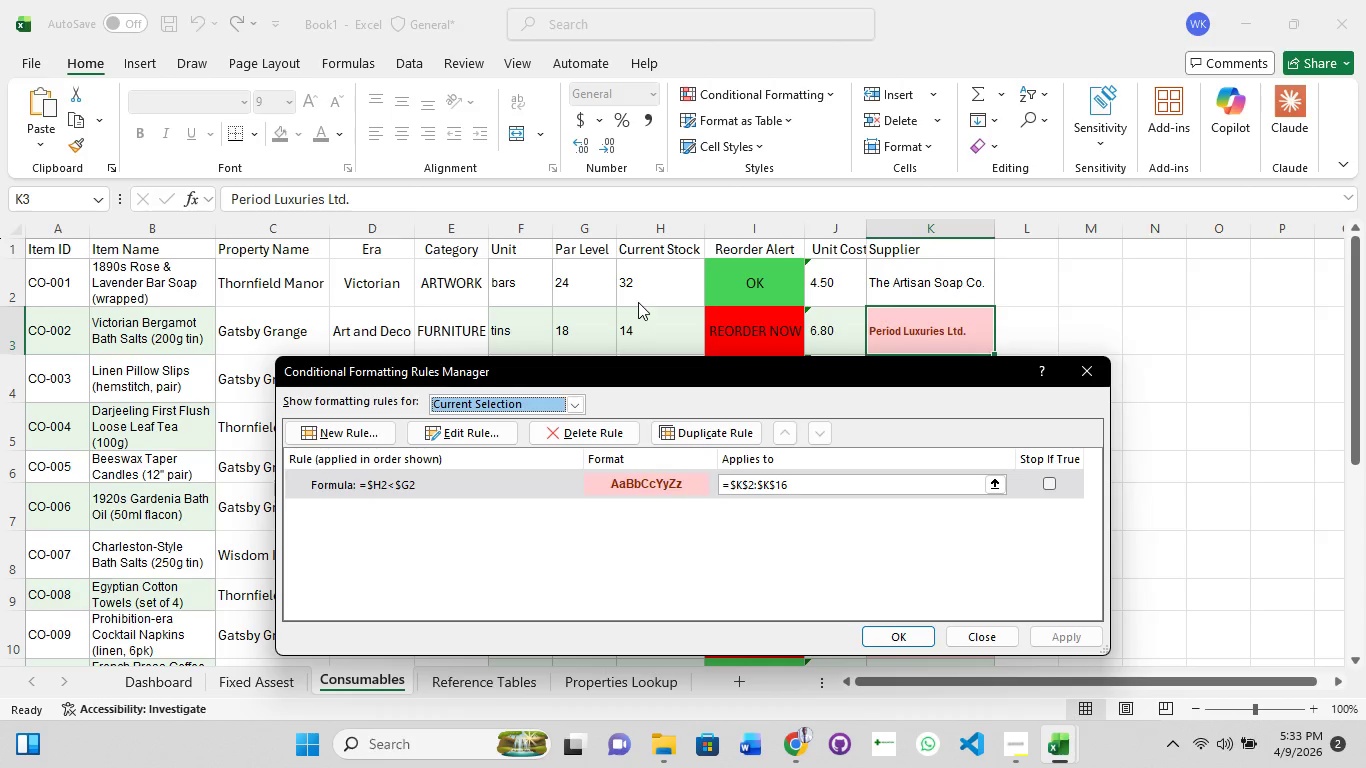 
wait(11.13)
 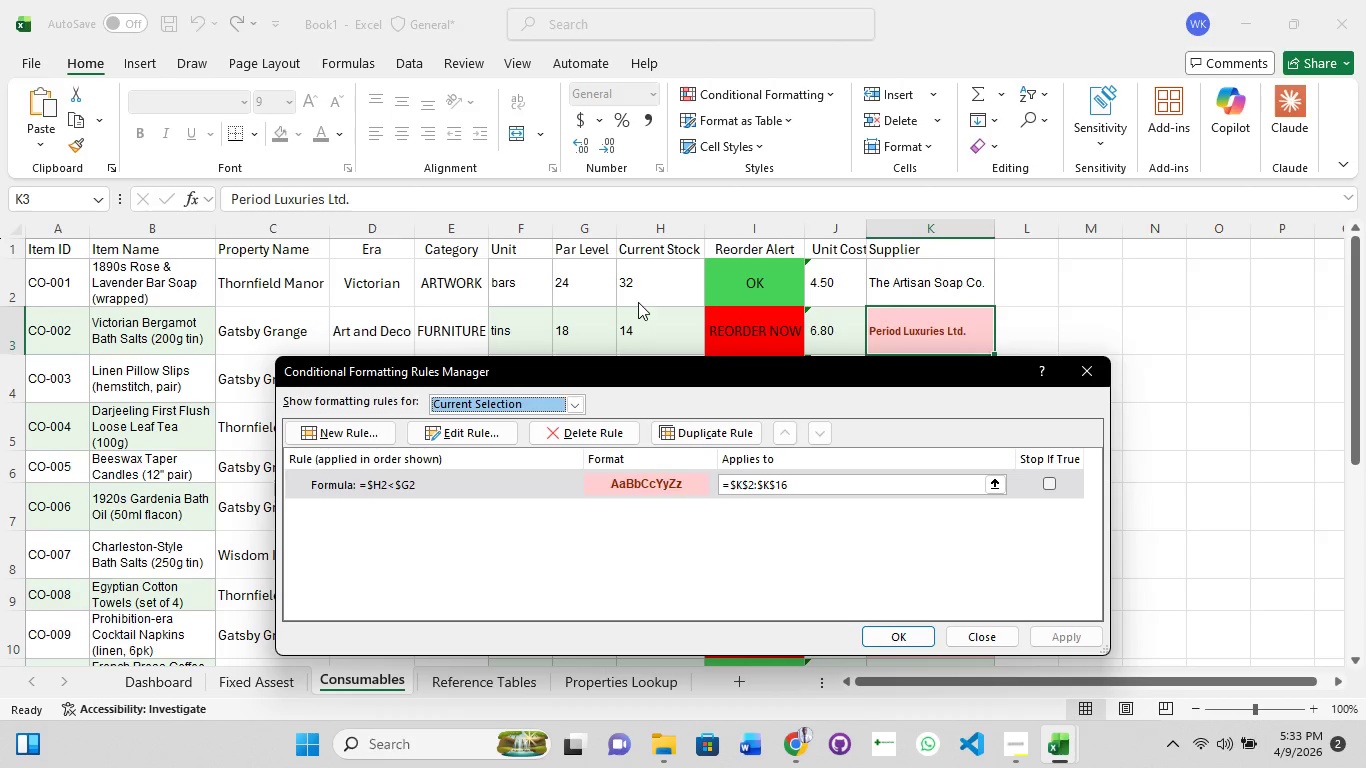 
left_click([676, 483])
 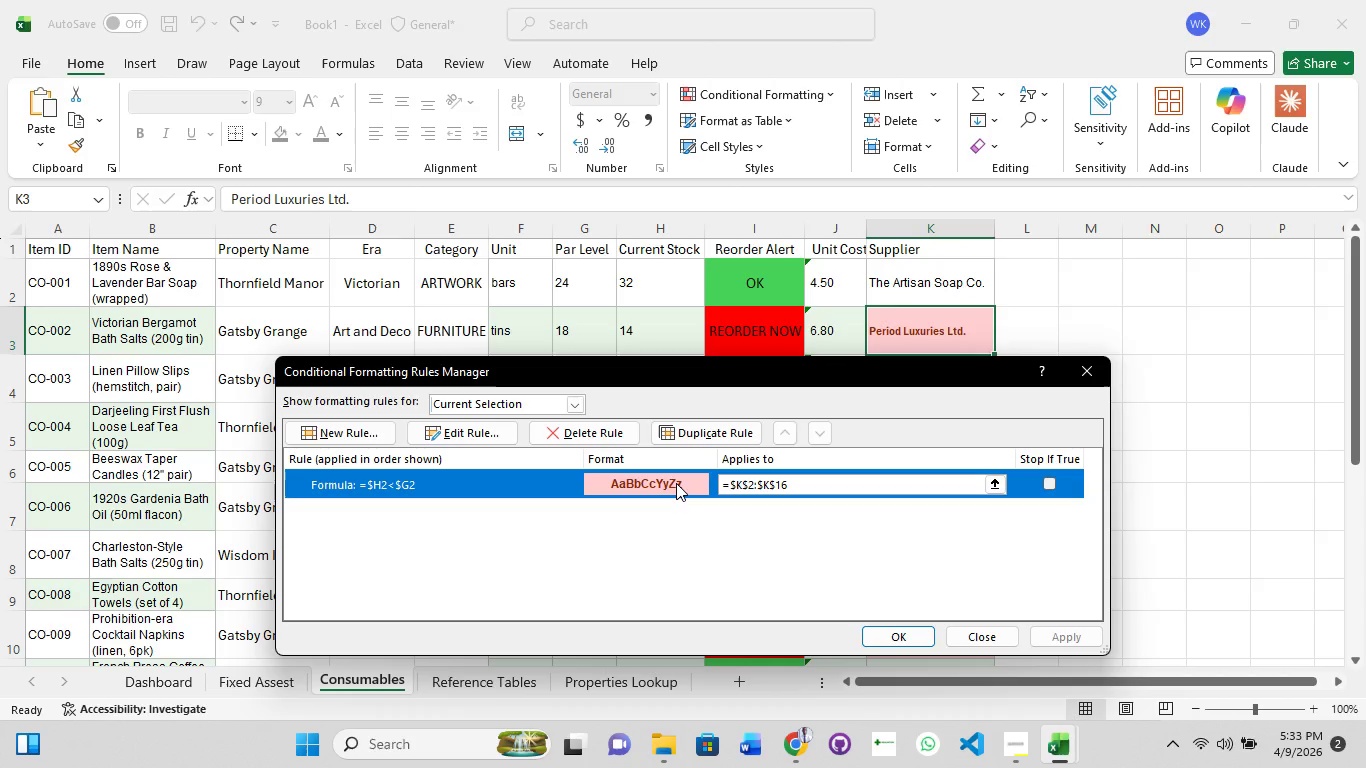 
left_click([676, 483])
 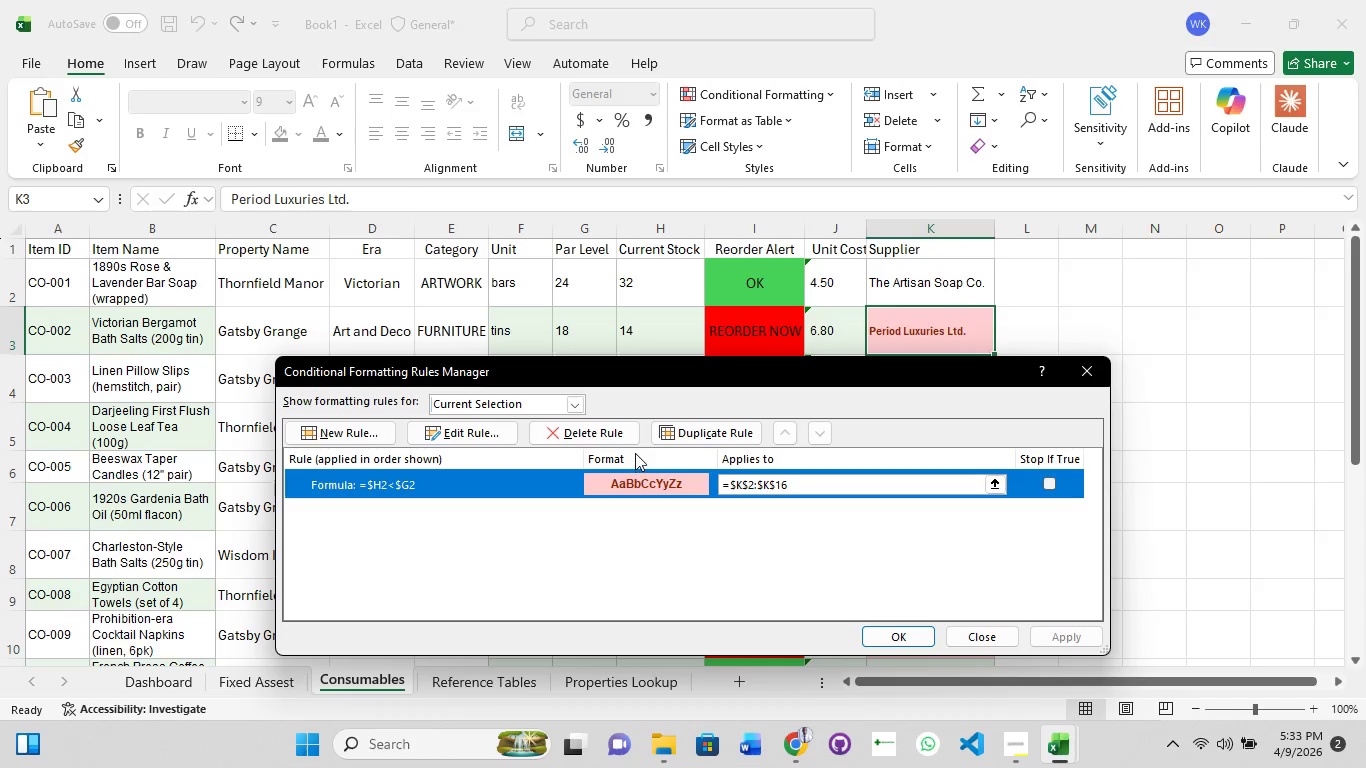 
left_click([635, 453])
 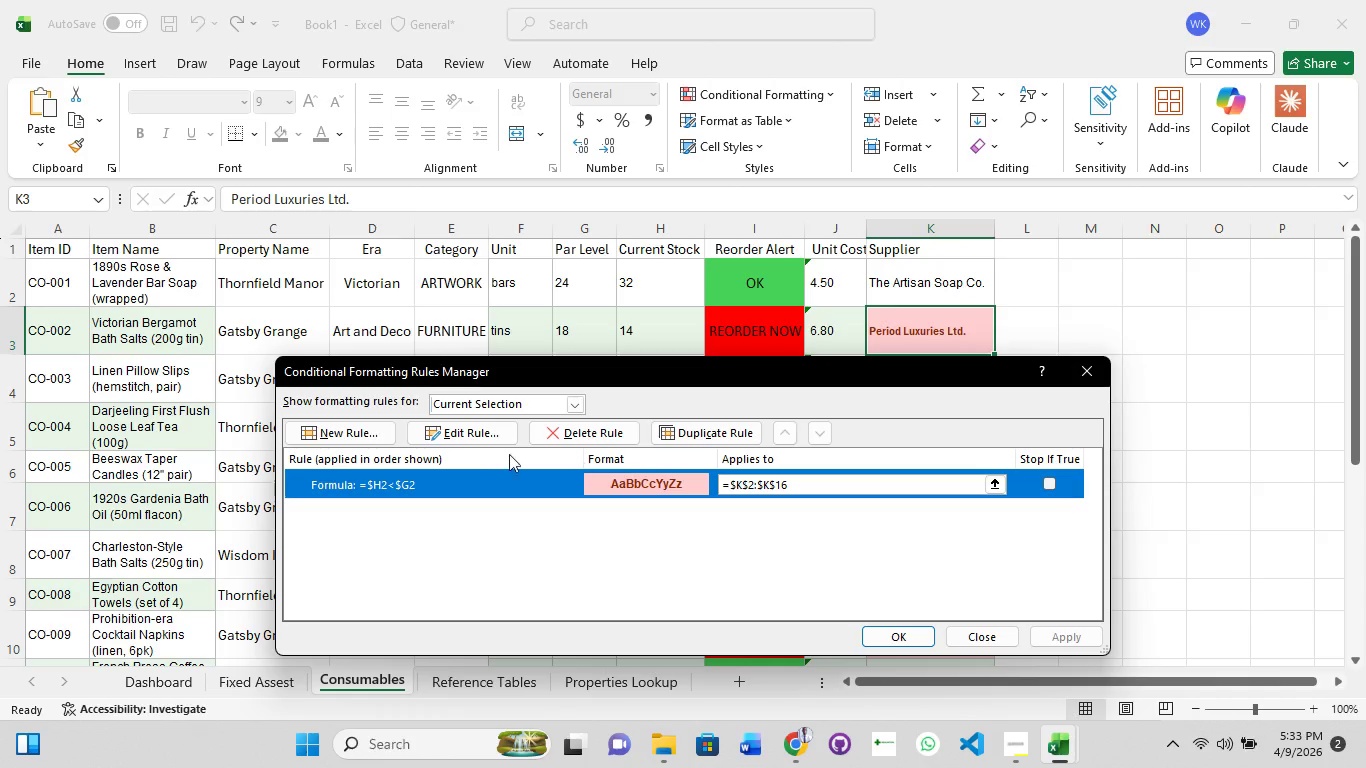 
left_click([463, 433])
 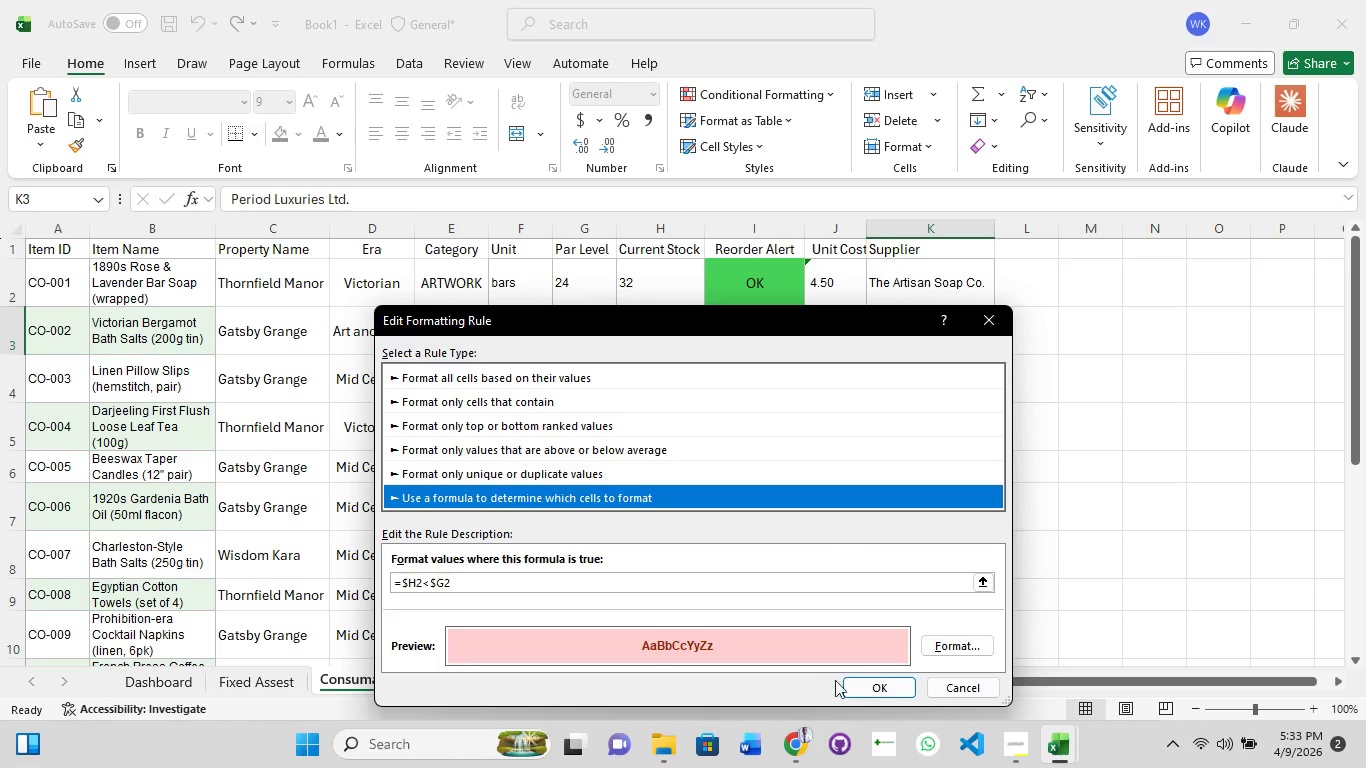 
left_click([871, 683])
 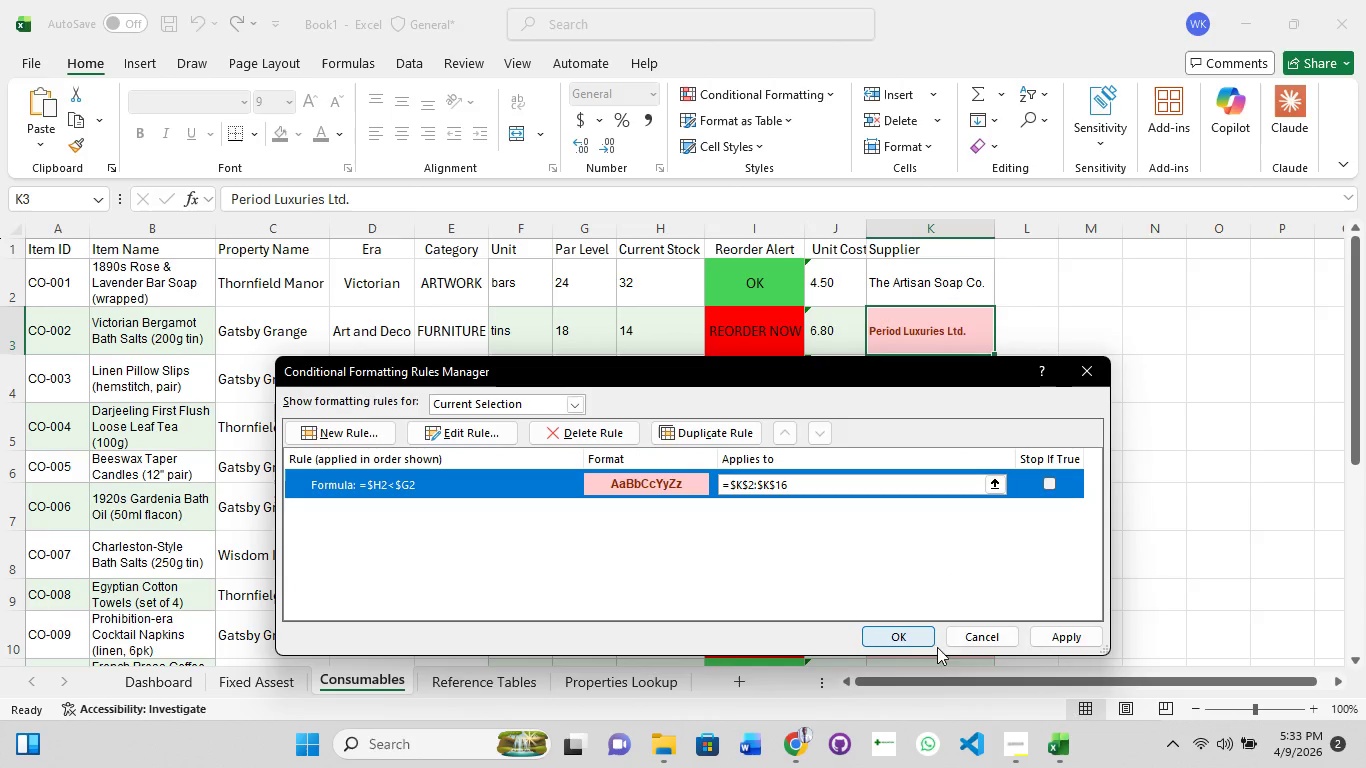 
left_click([1085, 640])
 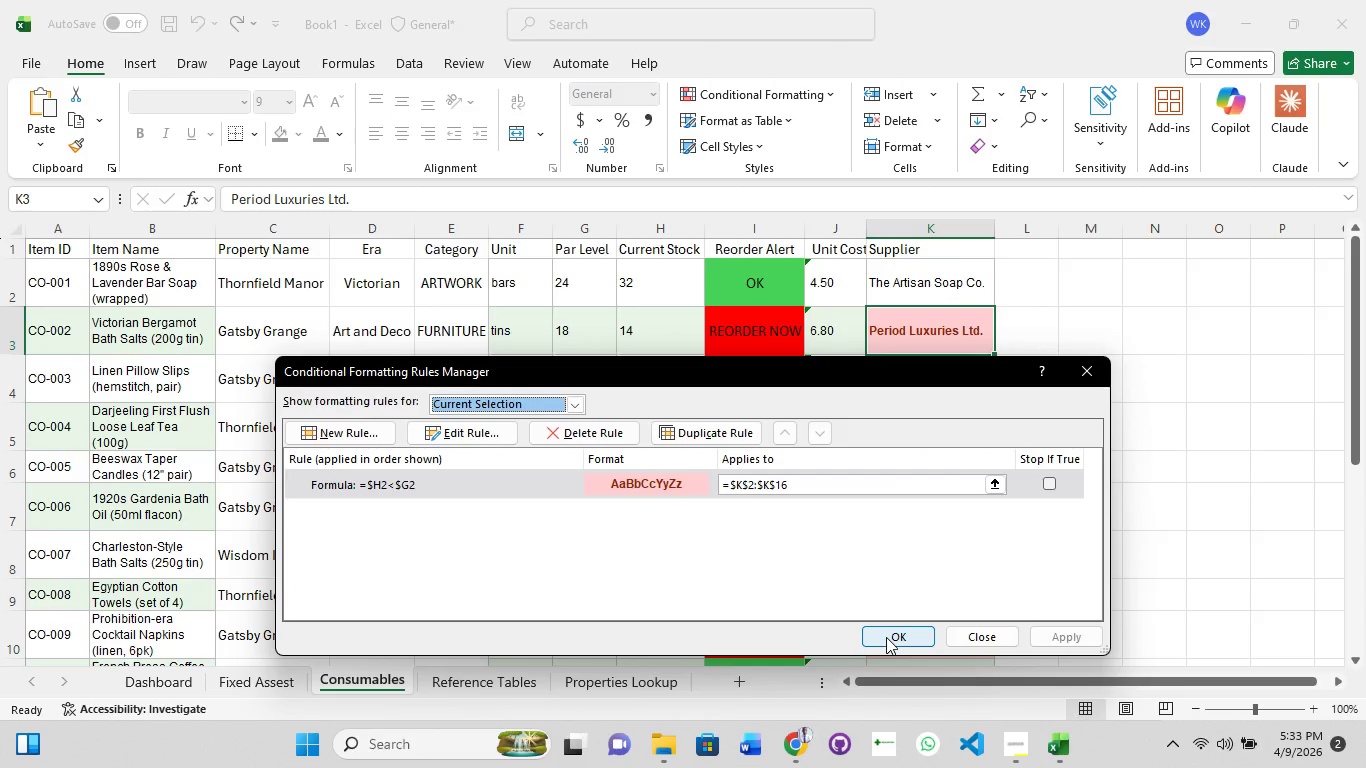 
left_click([886, 637])
 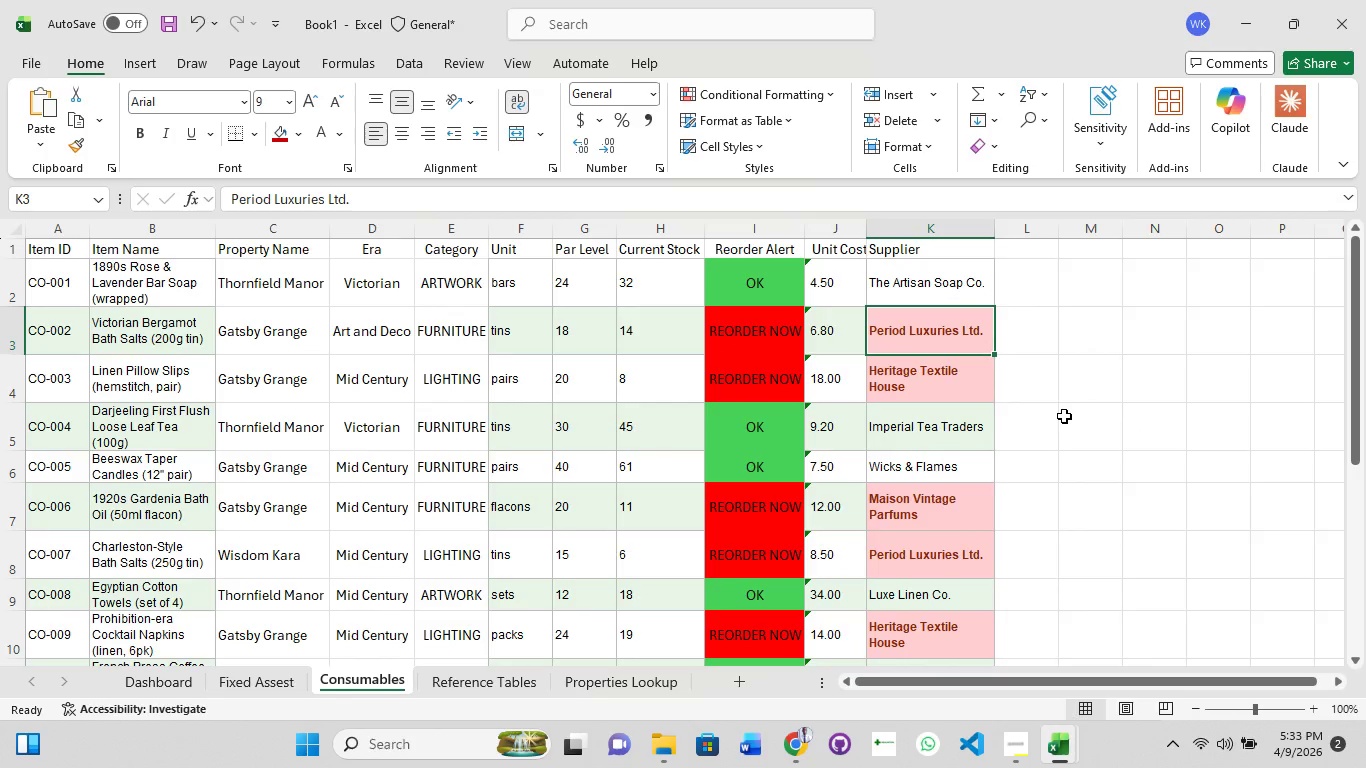 
scroll: coordinate [1064, 416], scroll_direction: down, amount: 4.0
 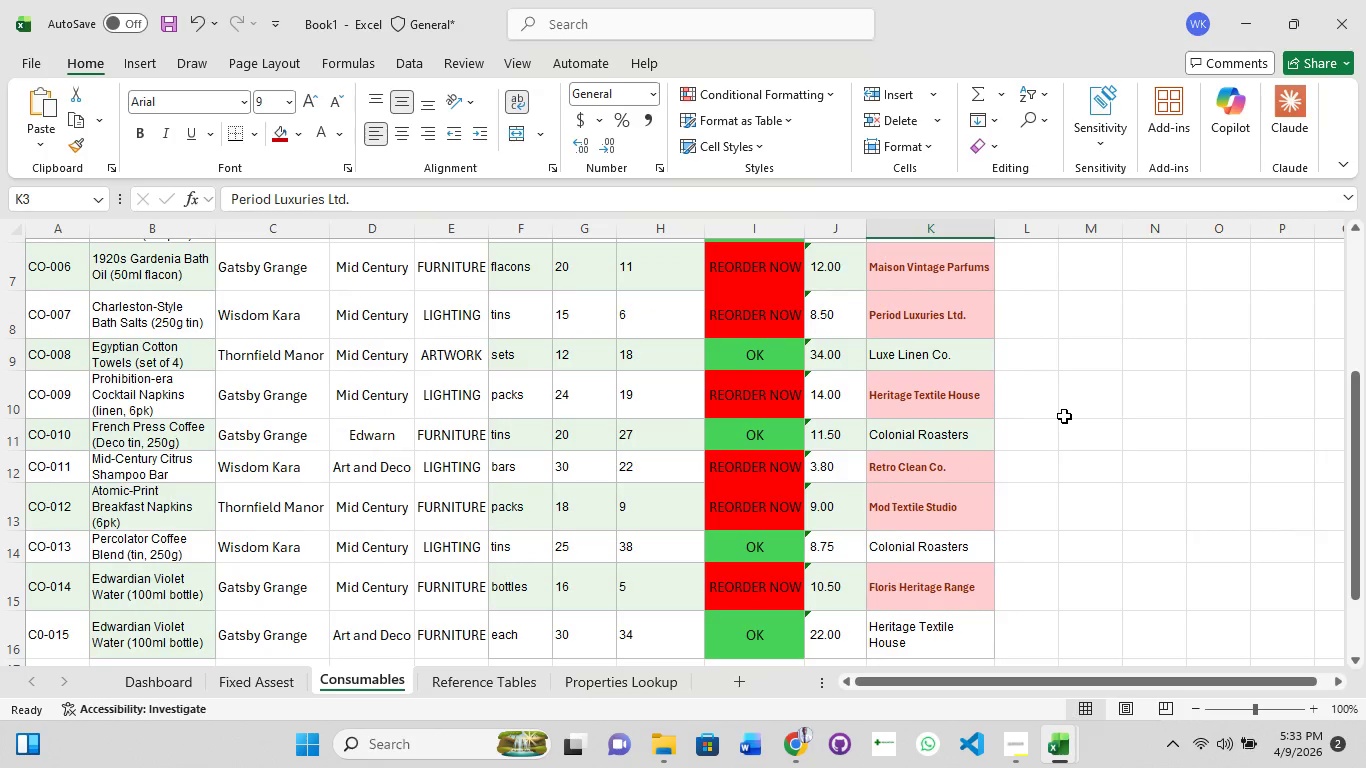 
scroll: coordinate [1064, 416], scroll_direction: up, amount: 7.0
 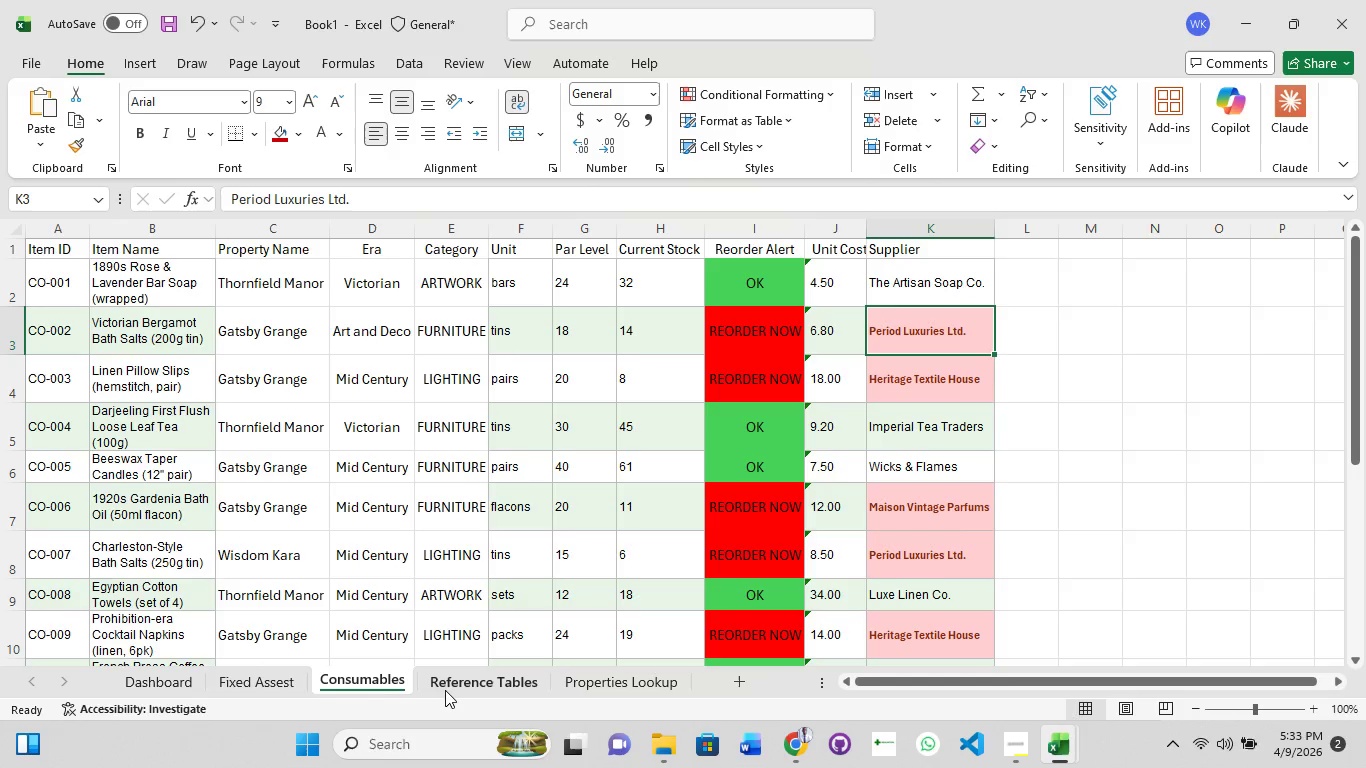 
left_click([461, 683])
 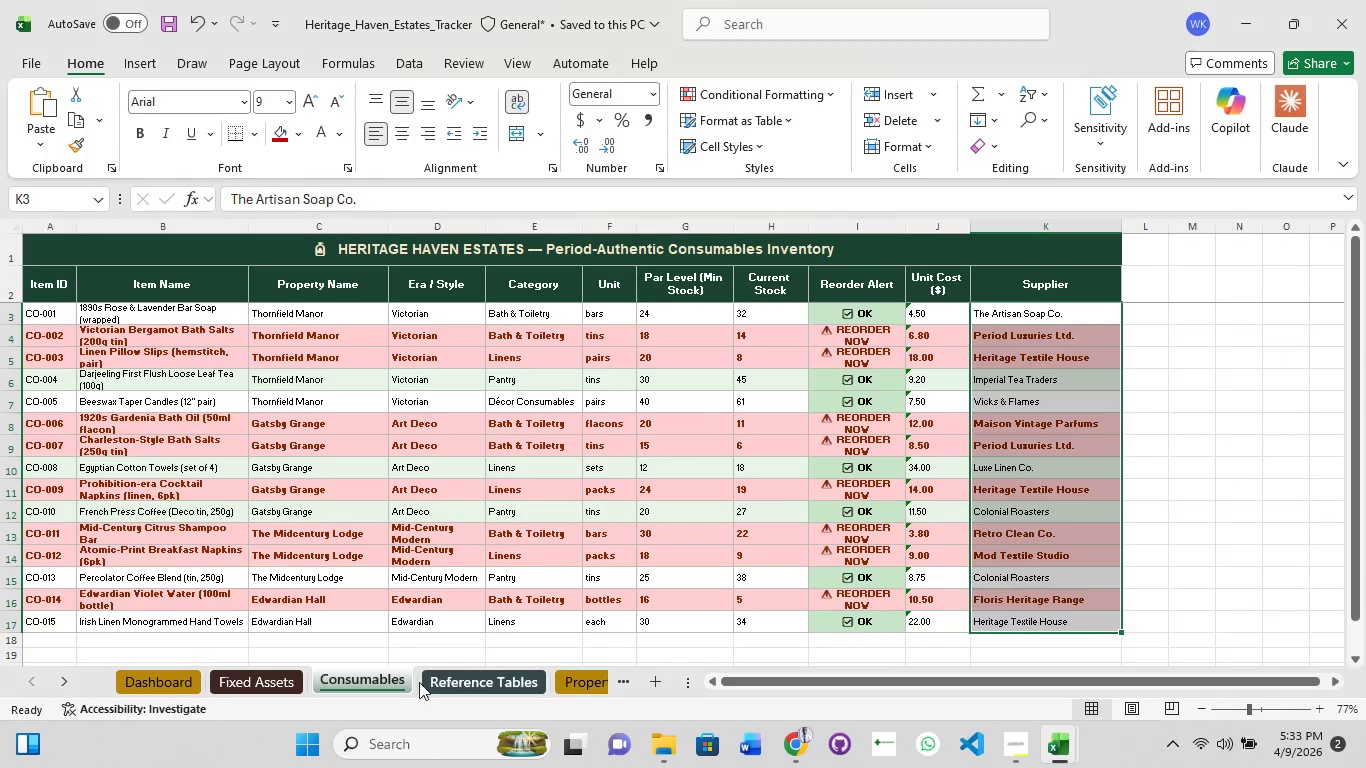 
left_click([477, 678])
 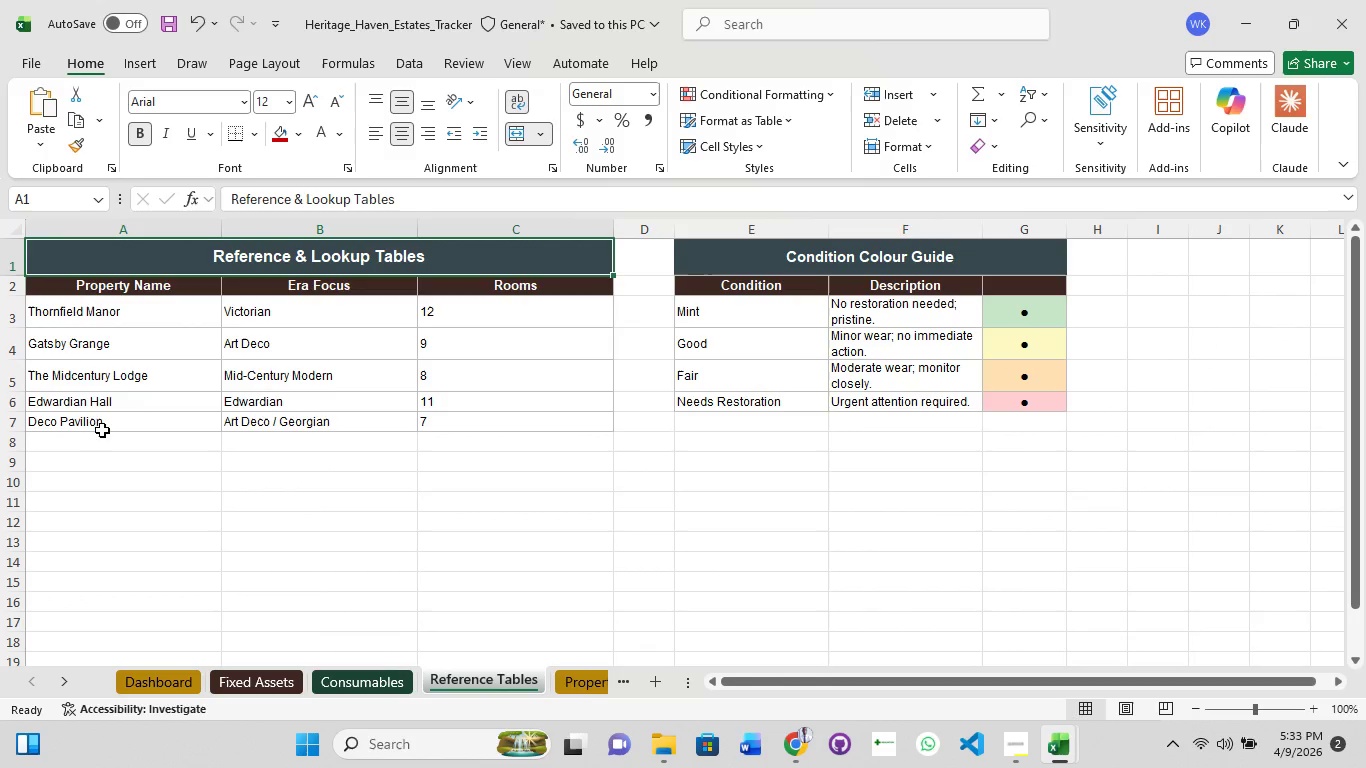 
left_click([104, 399])
 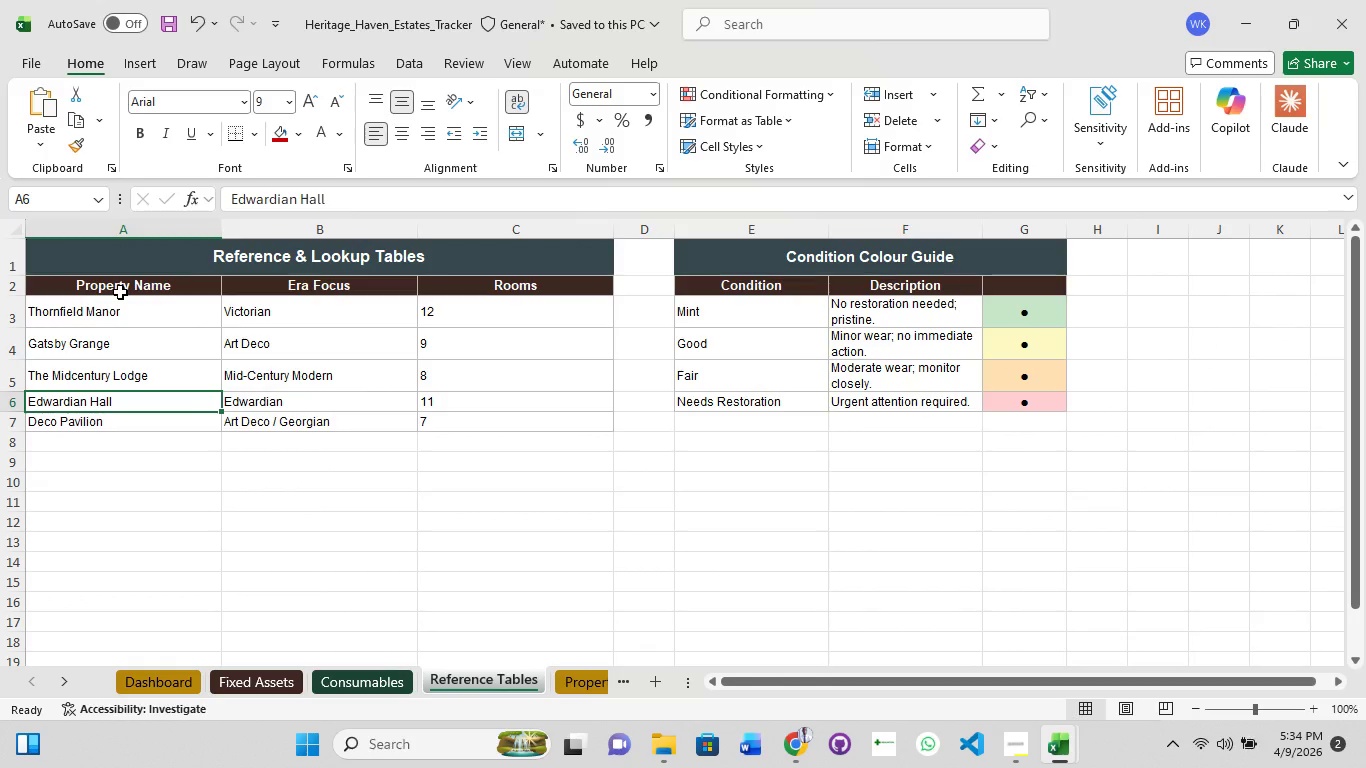 
left_click([120, 292])
 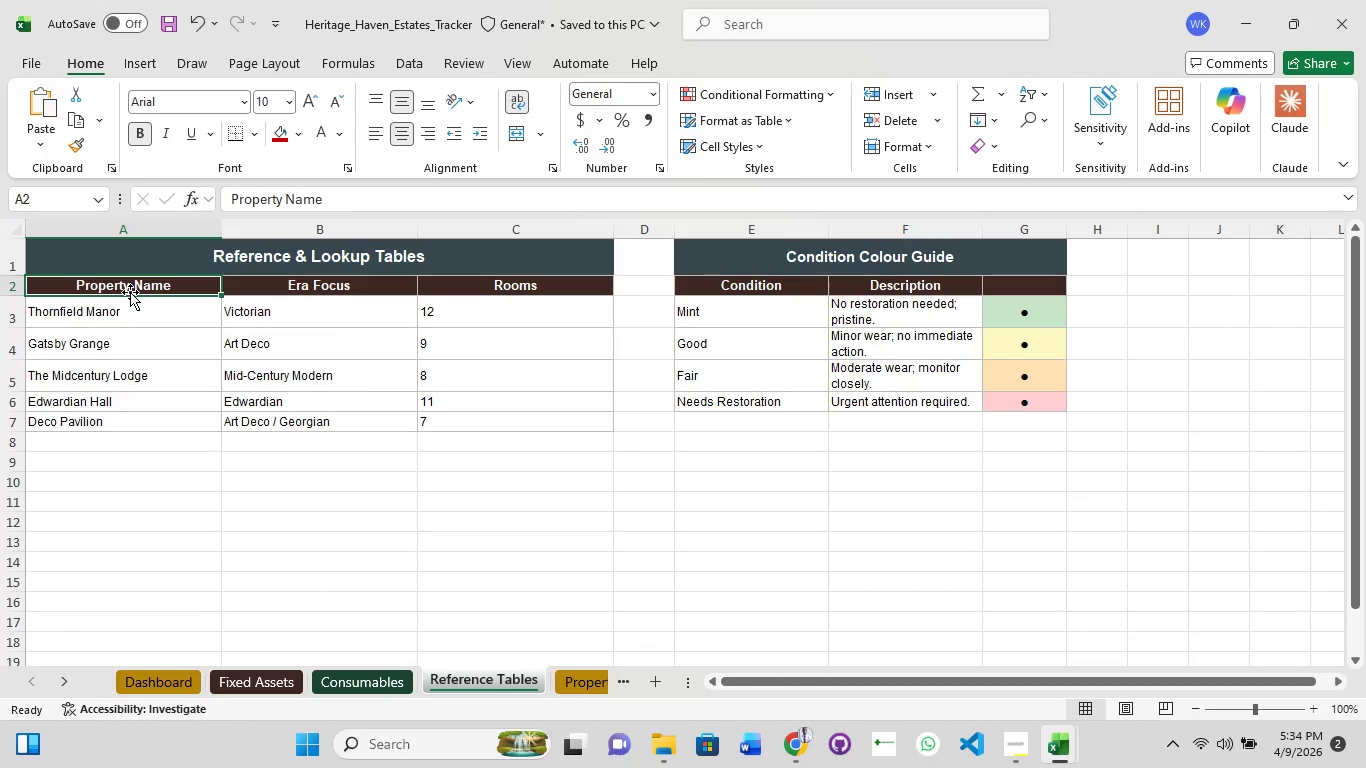 
hold_key(key=ShiftLeft, duration=1.51)
left_click([130, 292])
 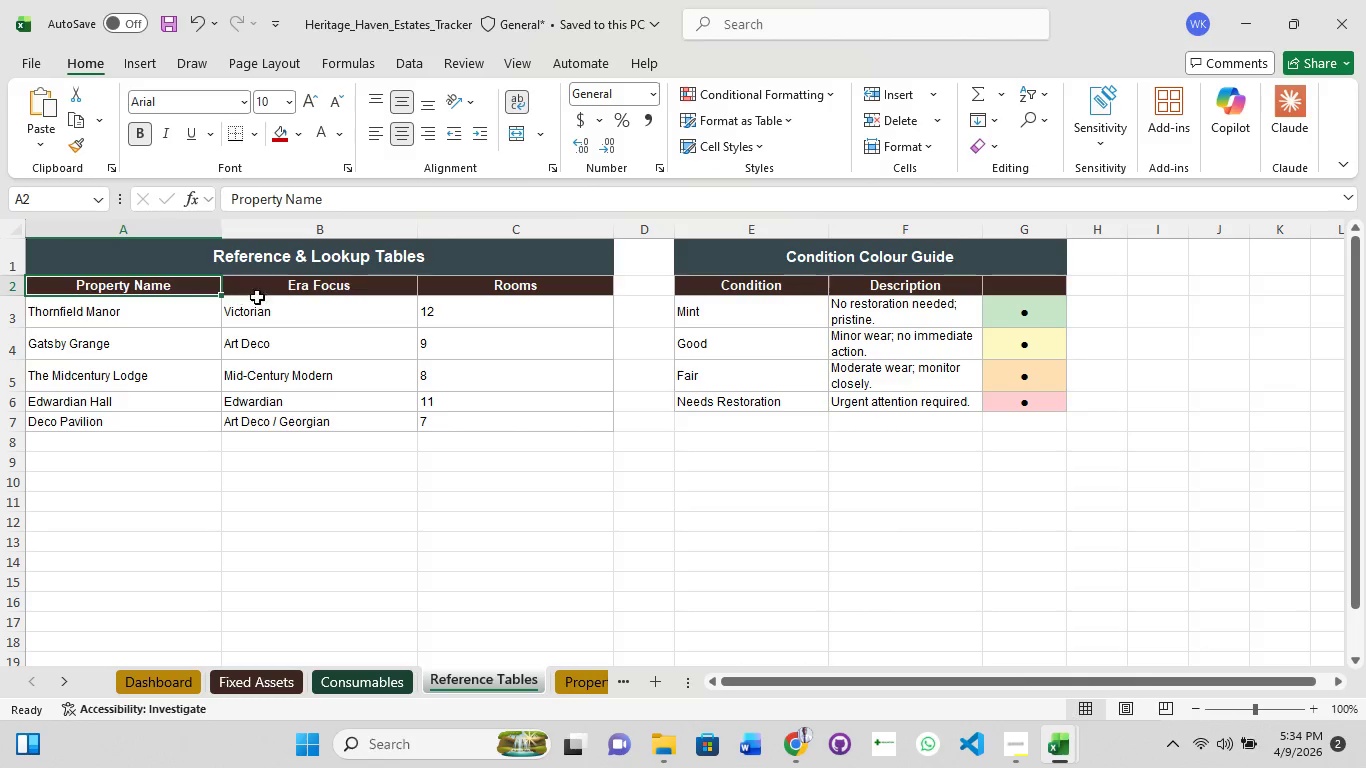 
left_click_drag(start_coordinate=[268, 297], to_coordinate=[288, 295])
 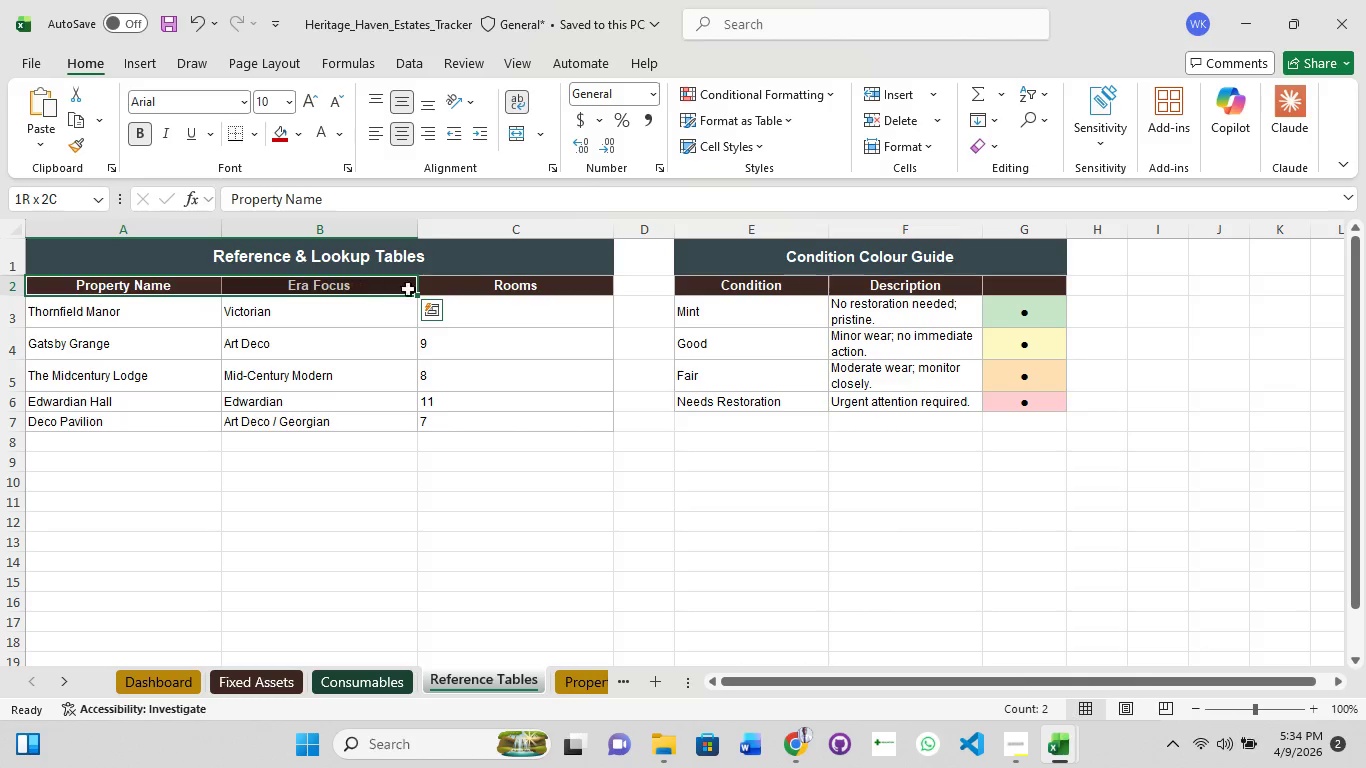 
hold_key(key=ShiftLeft, duration=1.52)
 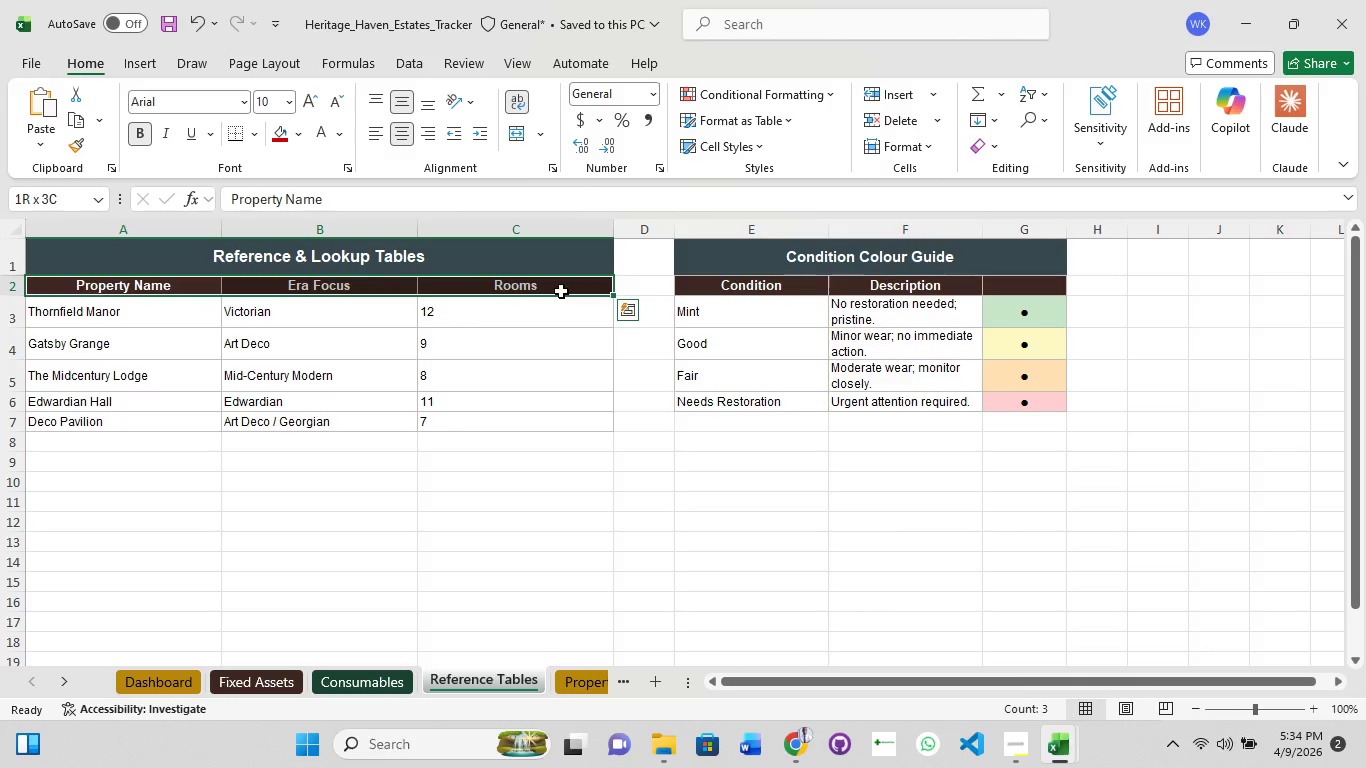 
hold_key(key=ShiftLeft, duration=1.5)
left_click([555, 327])
 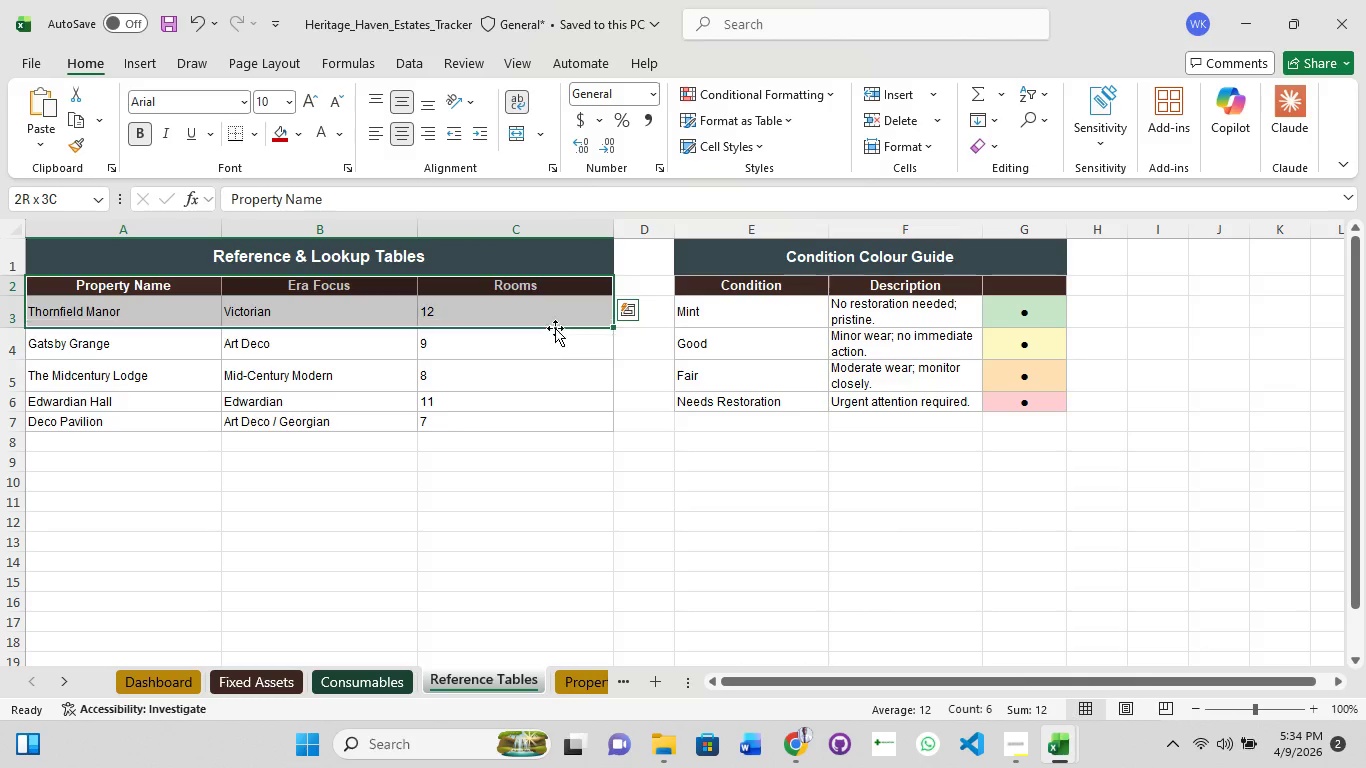 
hold_key(key=ShiftLeft, duration=1.5)
left_click_drag(start_coordinate=[553, 406], to_coordinate=[553, 412])
 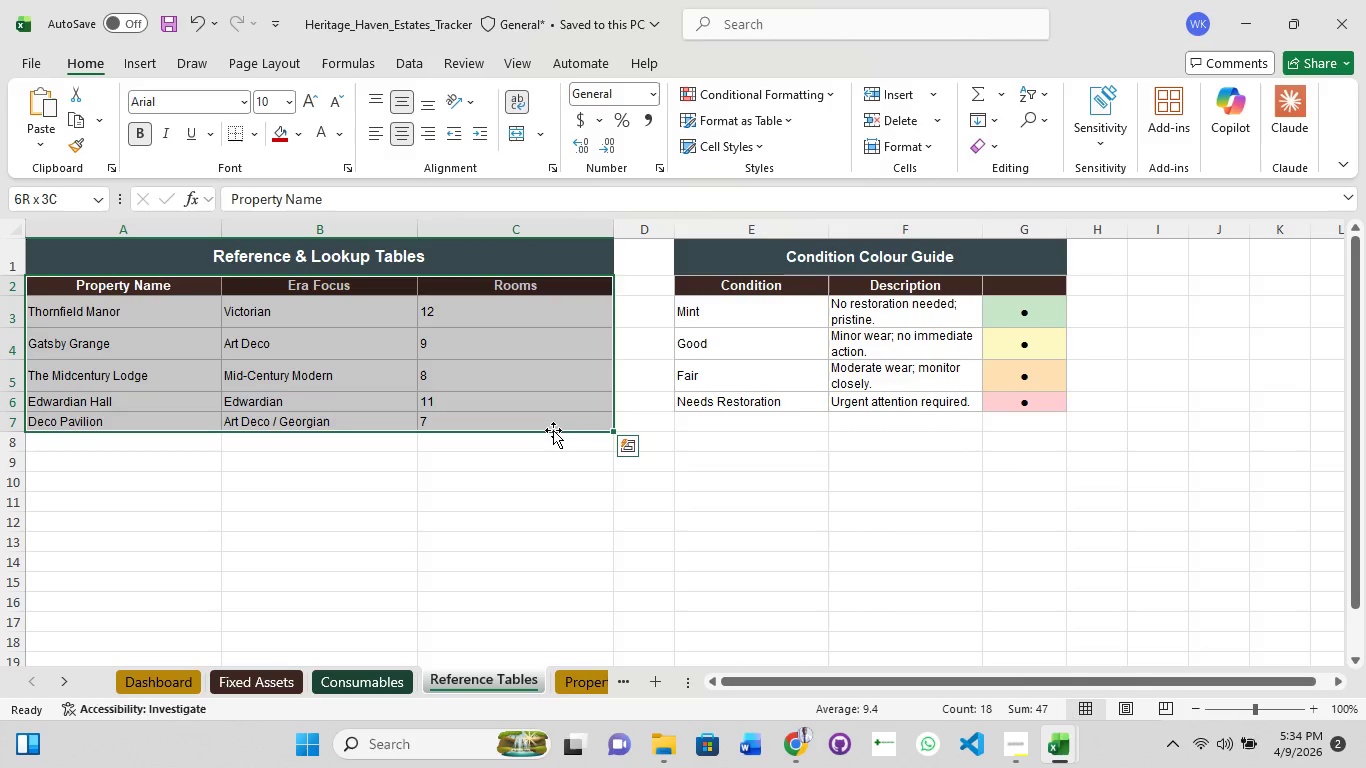 
left_click([553, 430])
 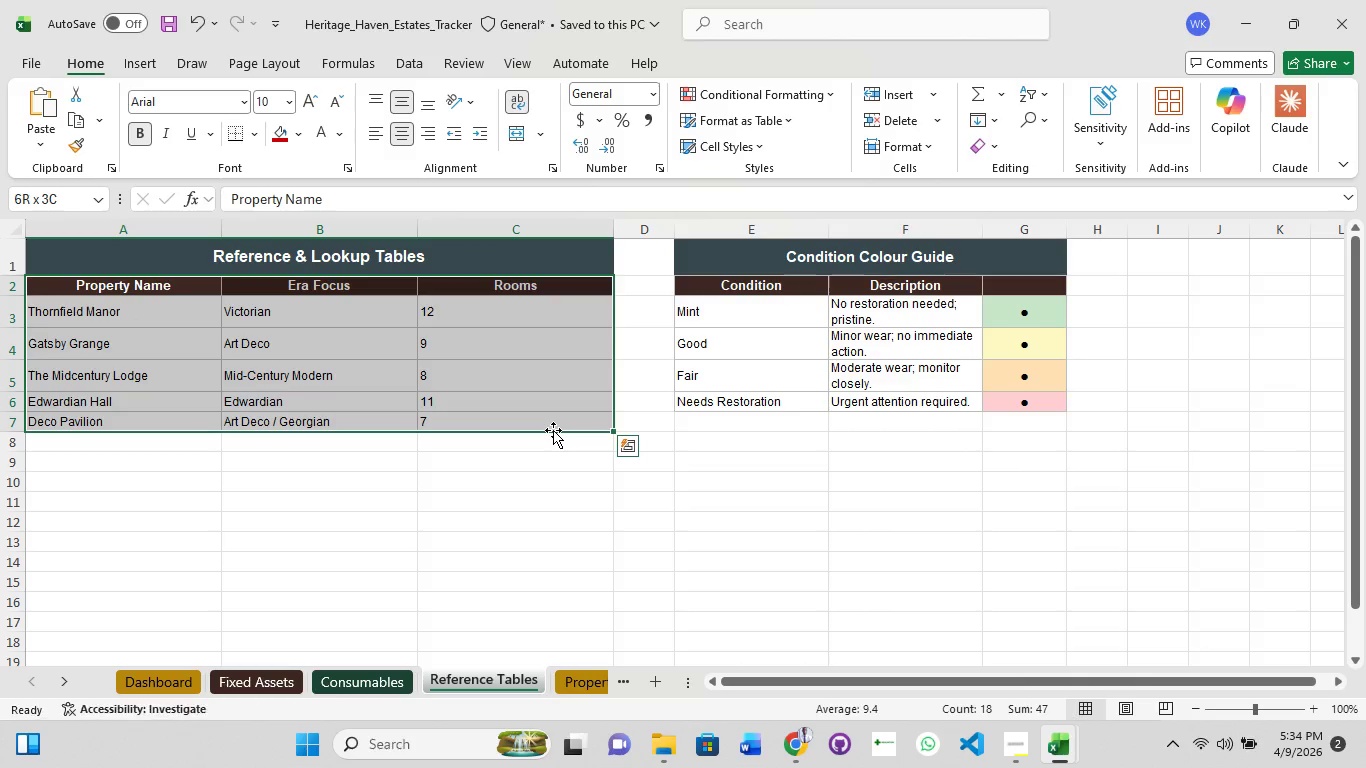 
key(Shift+ShiftLeft)
 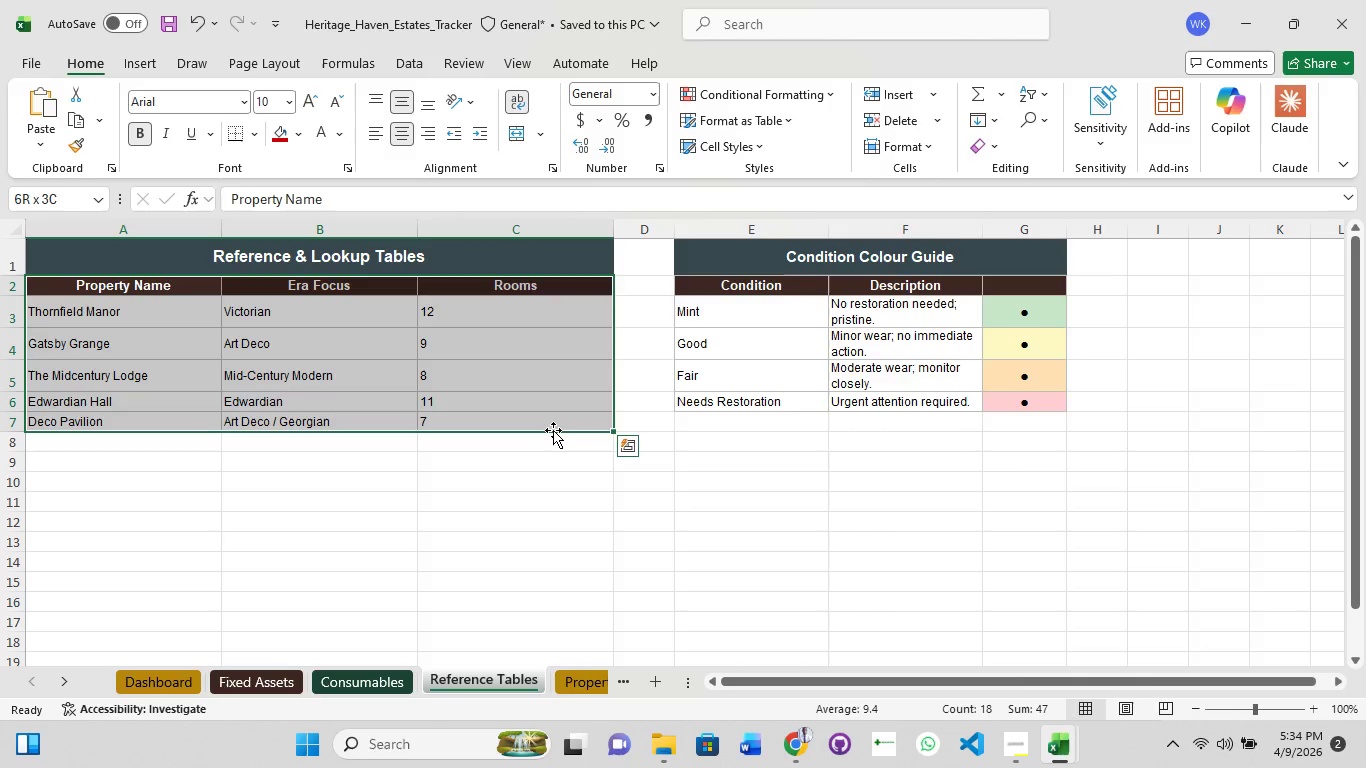 
key(Shift+ShiftLeft)
 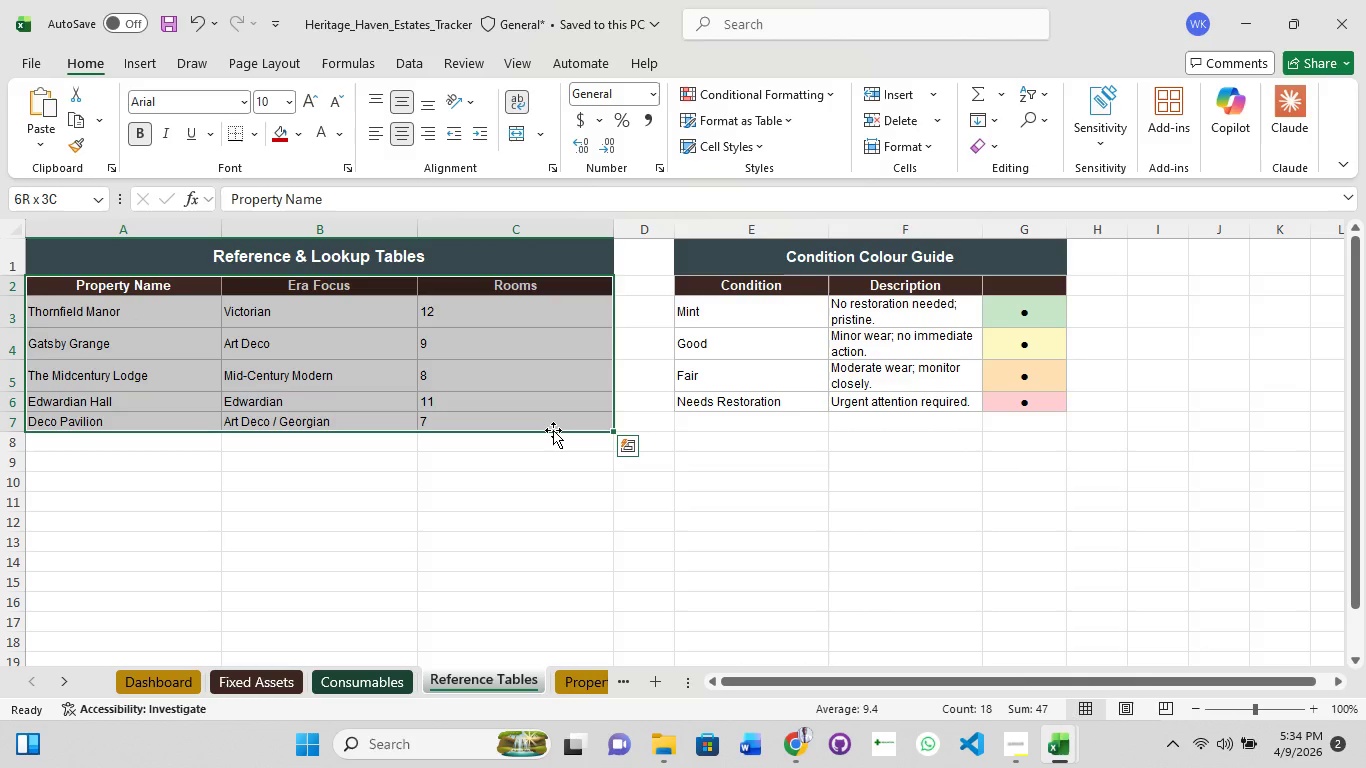 
key(Shift+ShiftLeft)
 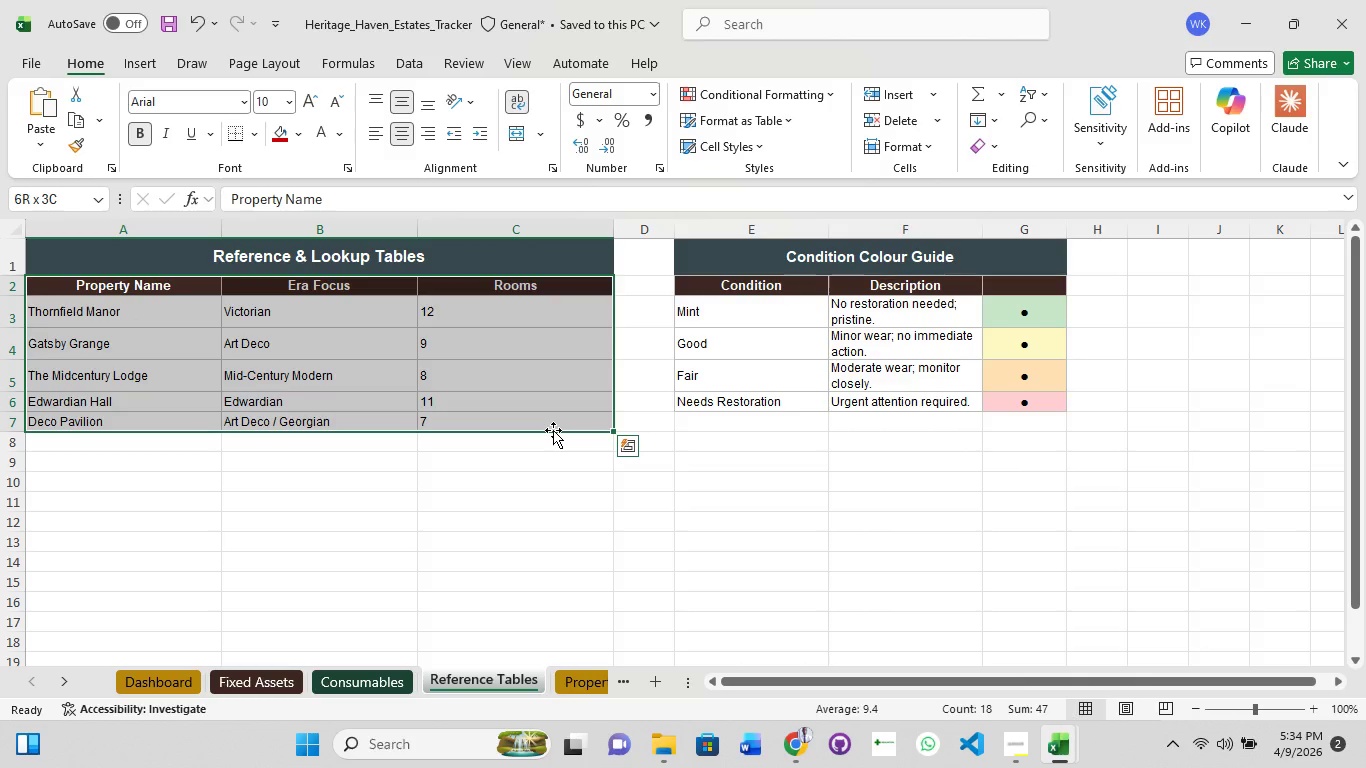 
key(Shift+ShiftLeft)
 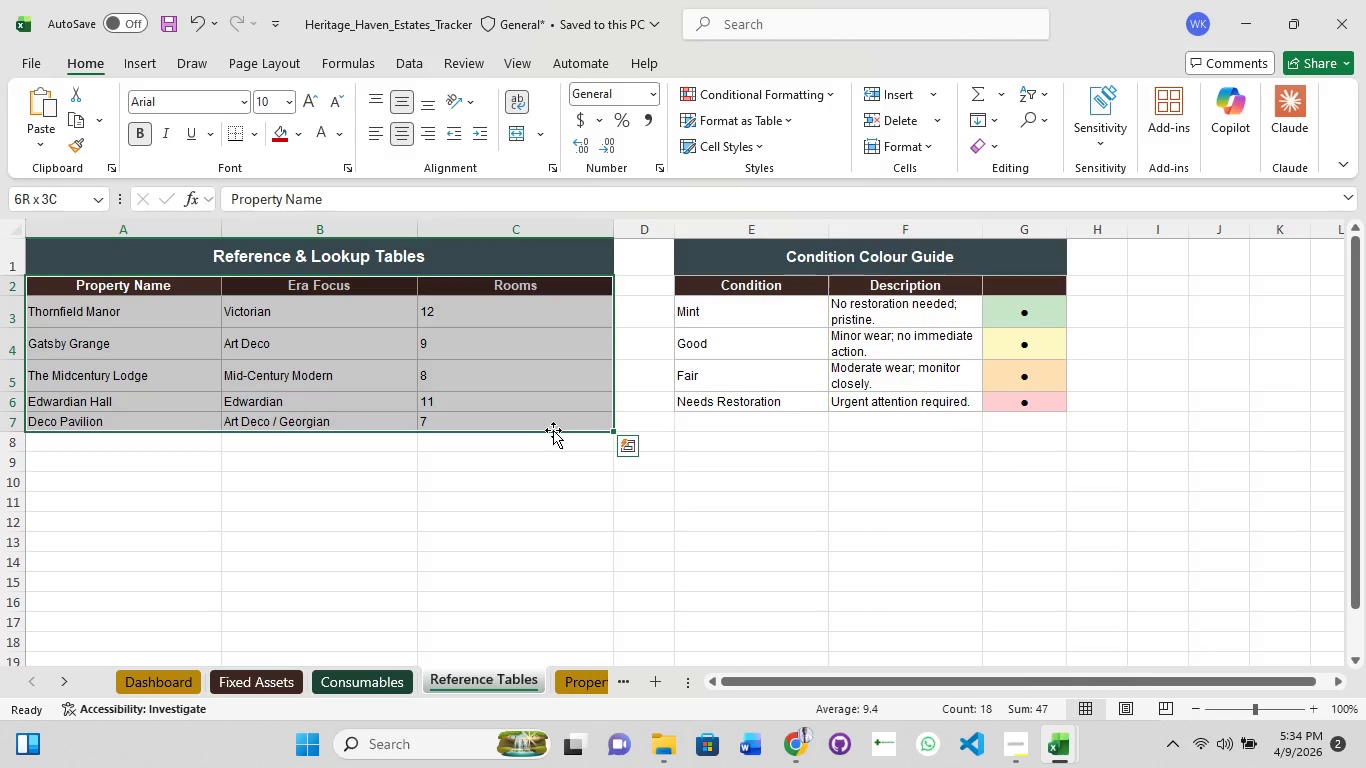 
key(Shift+ShiftLeft)
 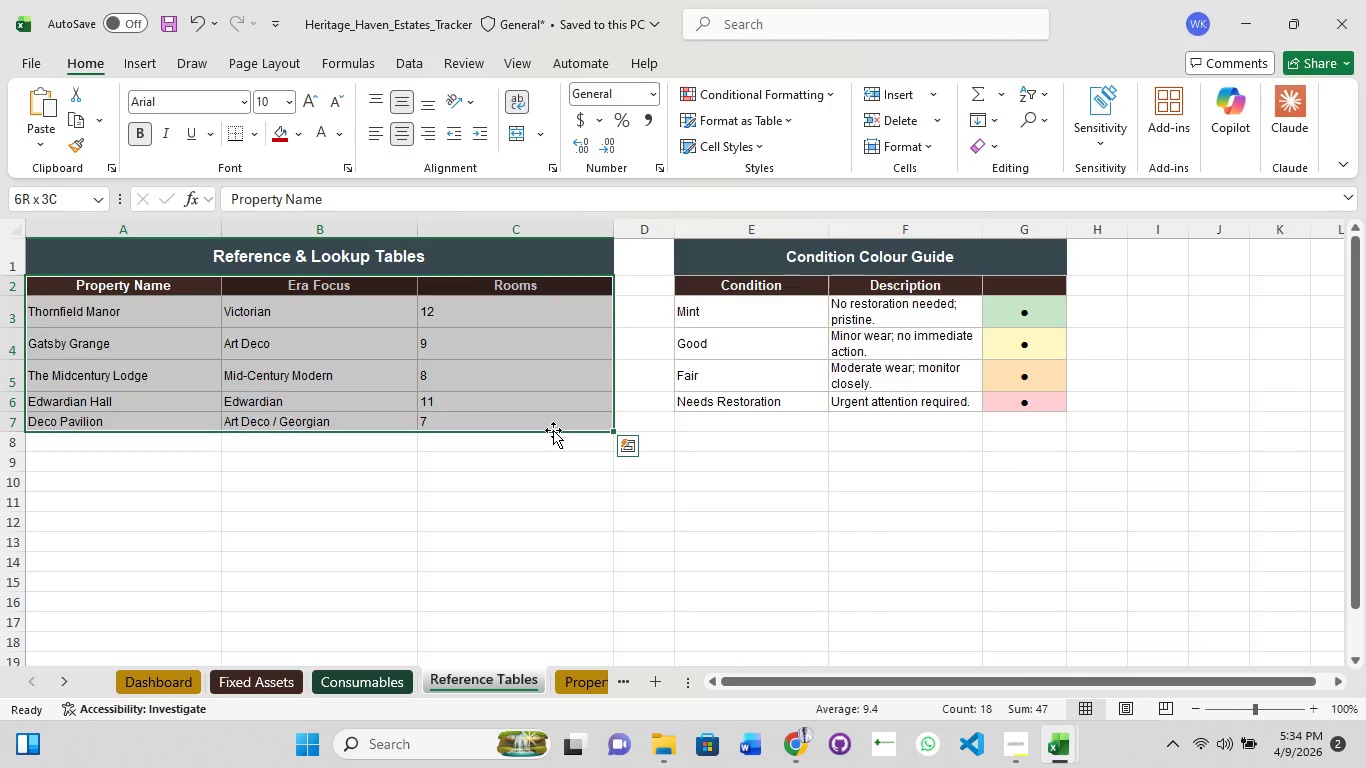 
key(Shift+ShiftLeft)
 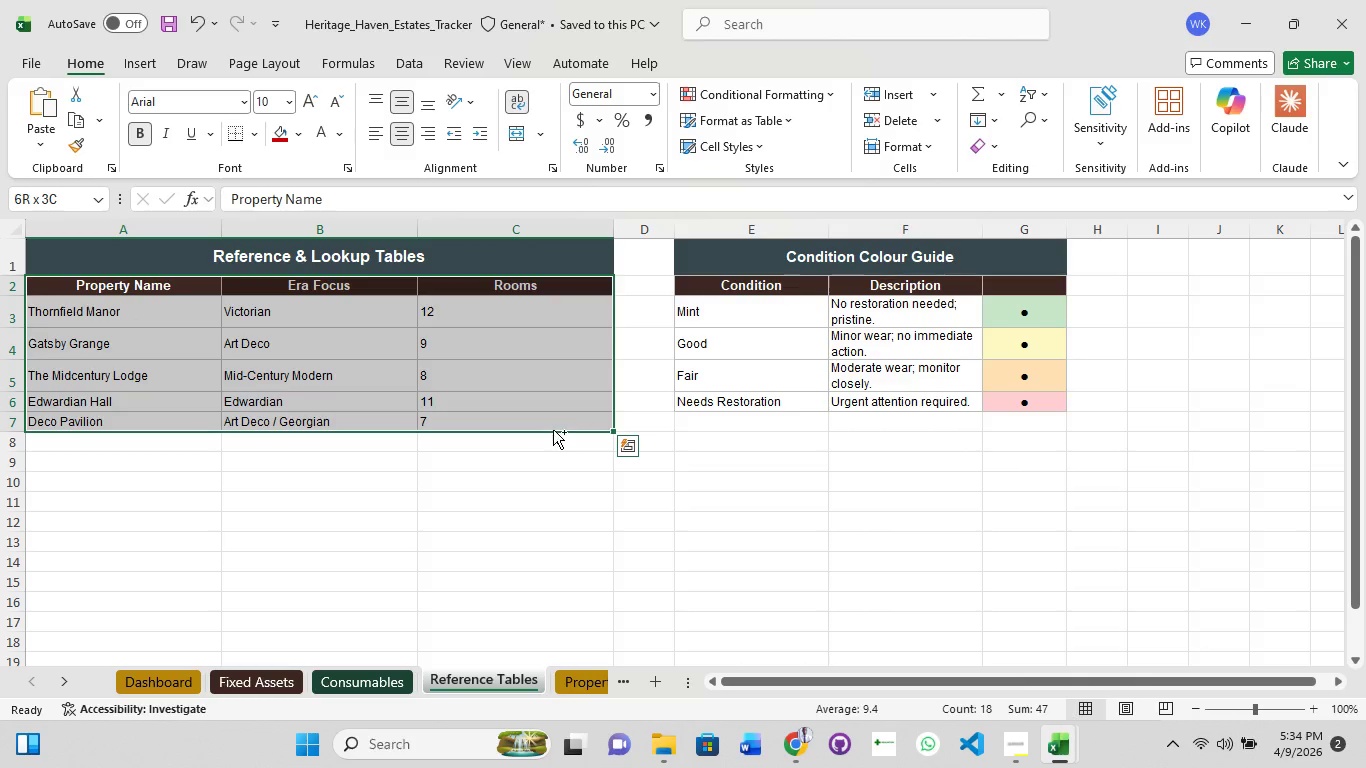 
key(Control+C)
 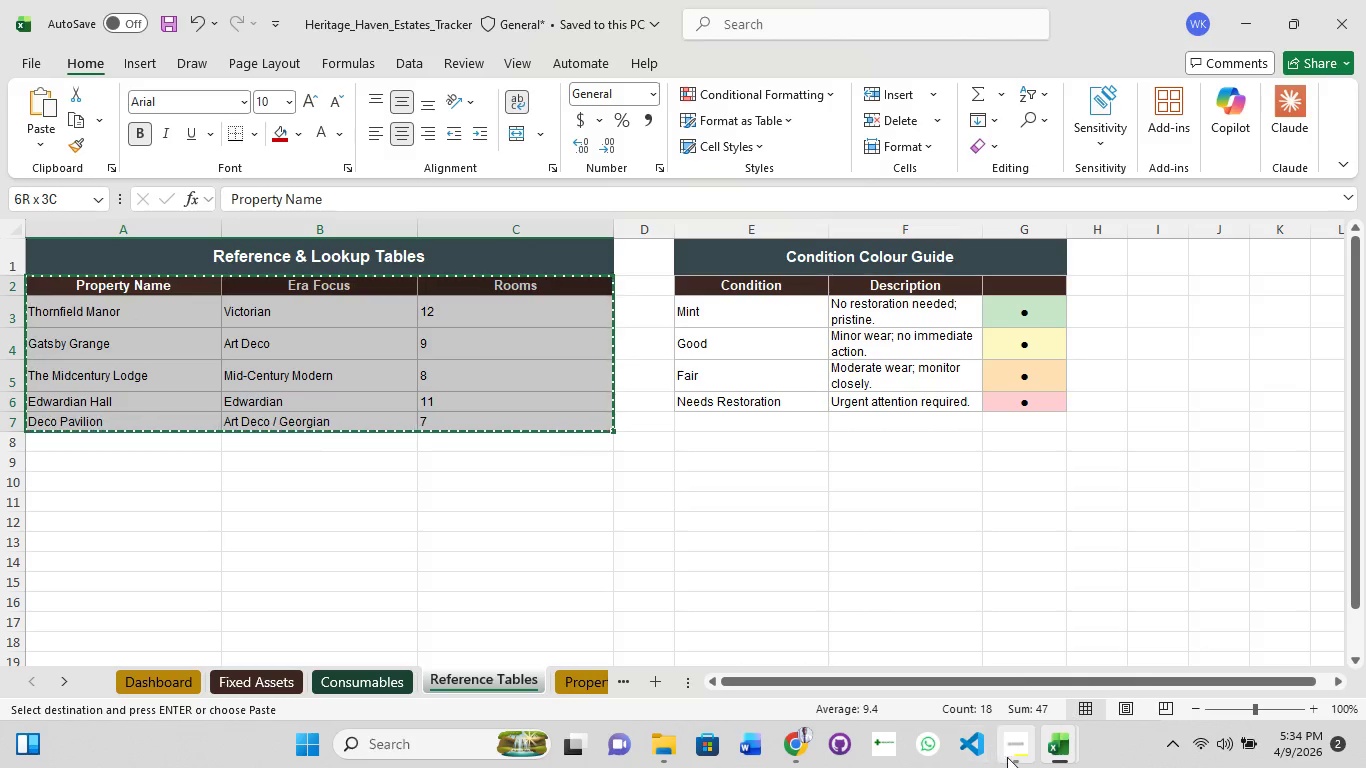 
left_click([1017, 756])